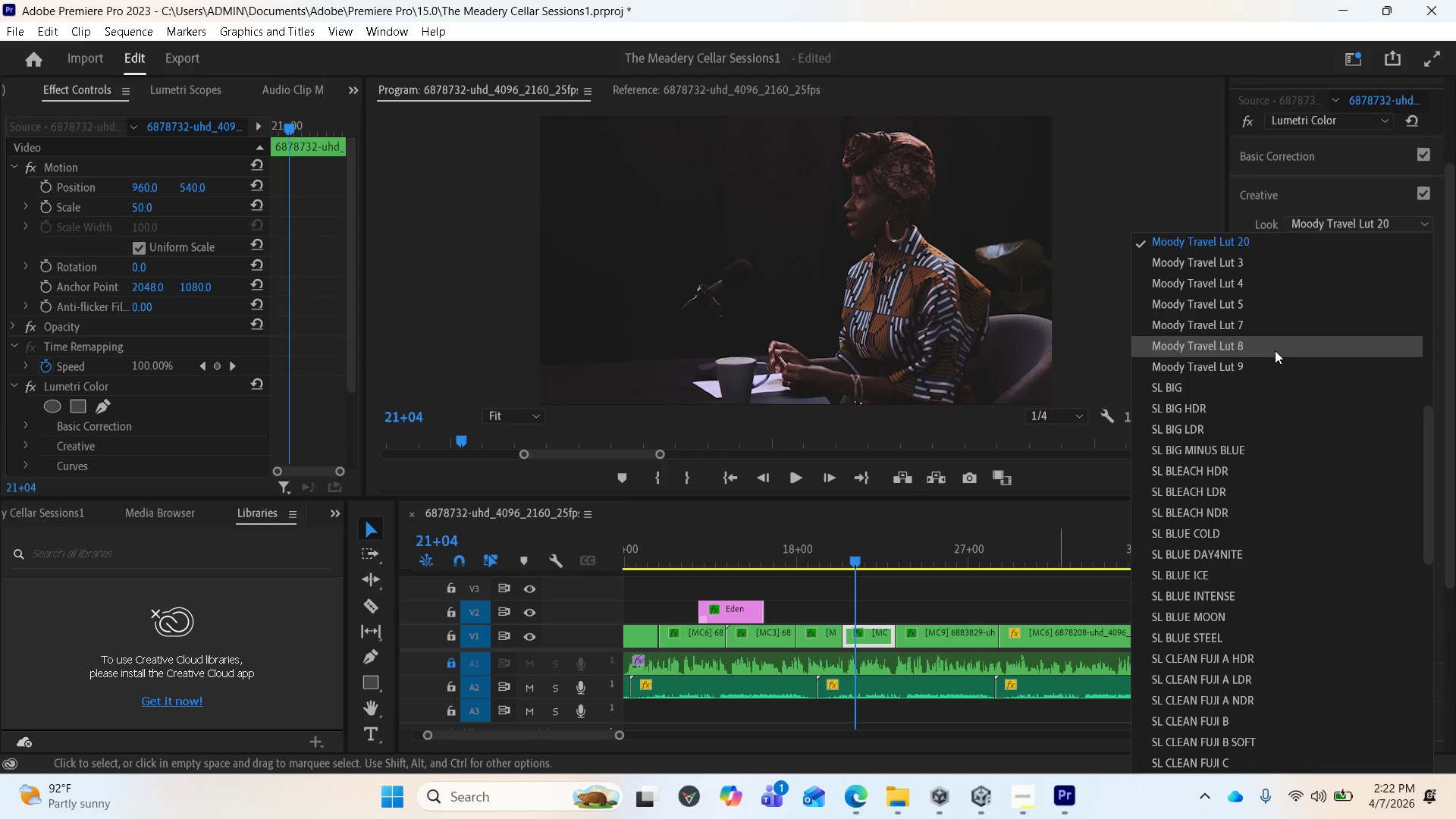 
scroll: coordinate [1274, 350], scroll_direction: up, amount: 3.0
 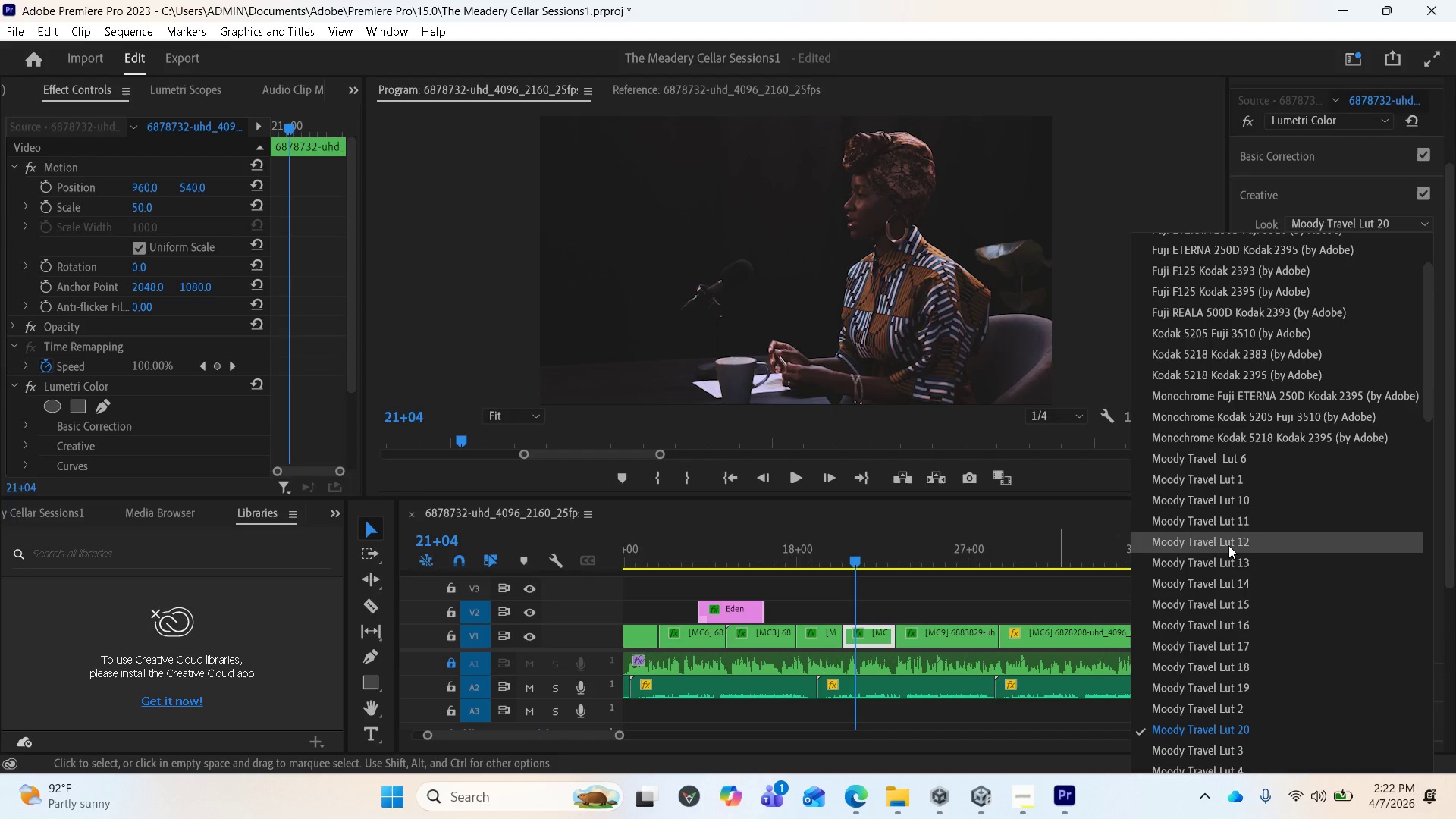 
left_click([1045, 635])
 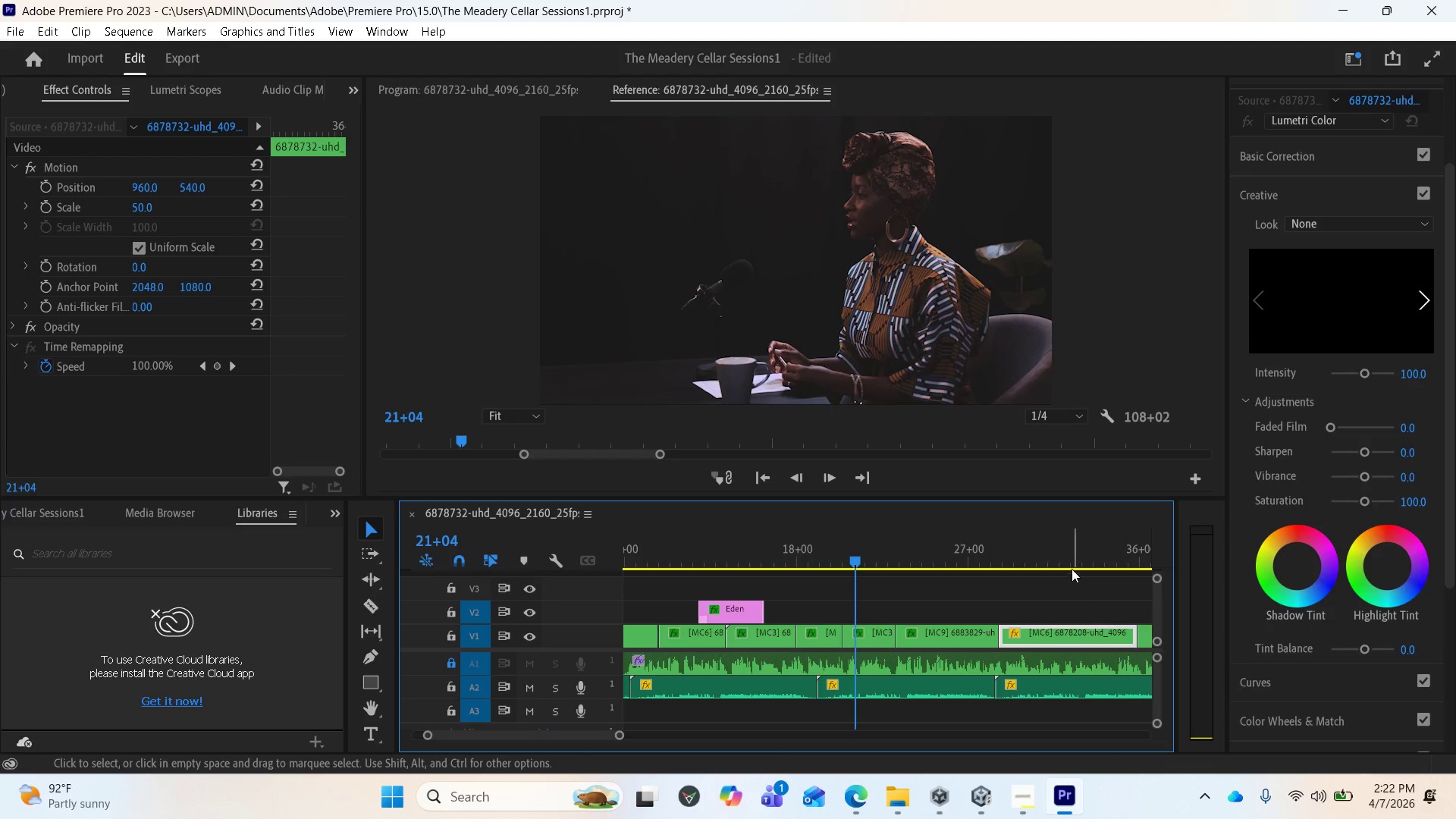 
left_click([1053, 544])
 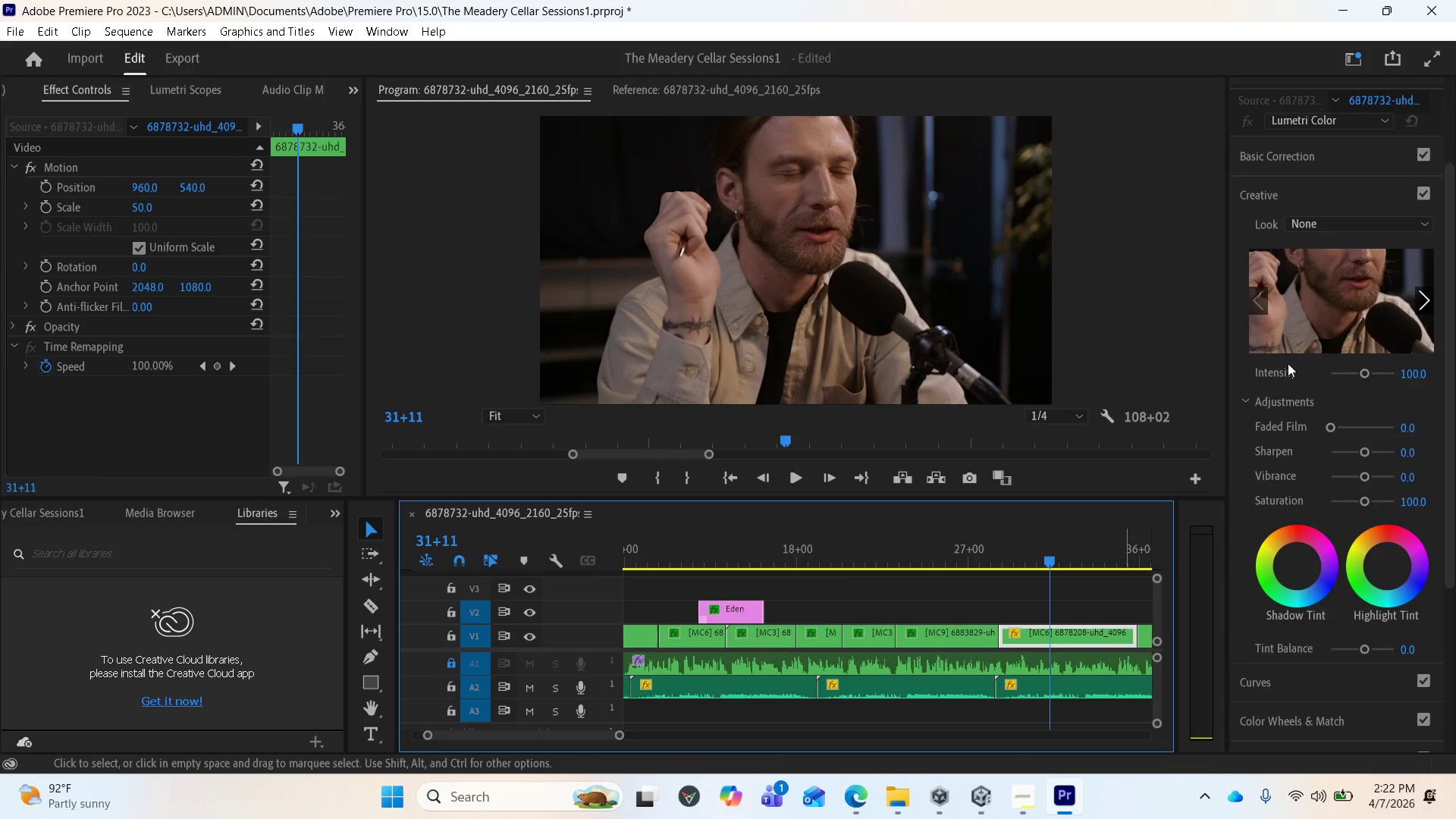 
scroll: coordinate [1286, 401], scroll_direction: up, amount: 3.0
 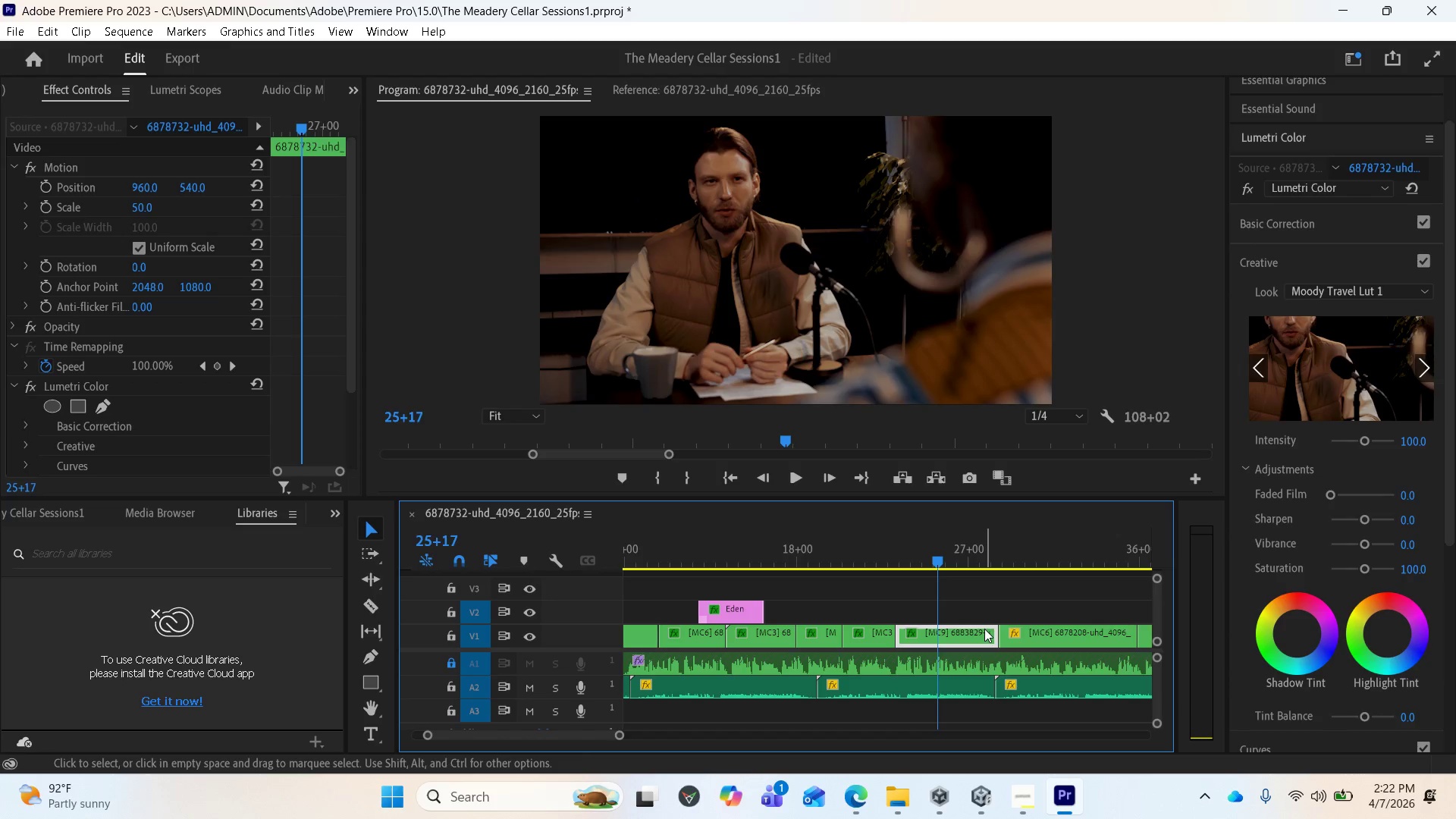 
wait(6.42)
 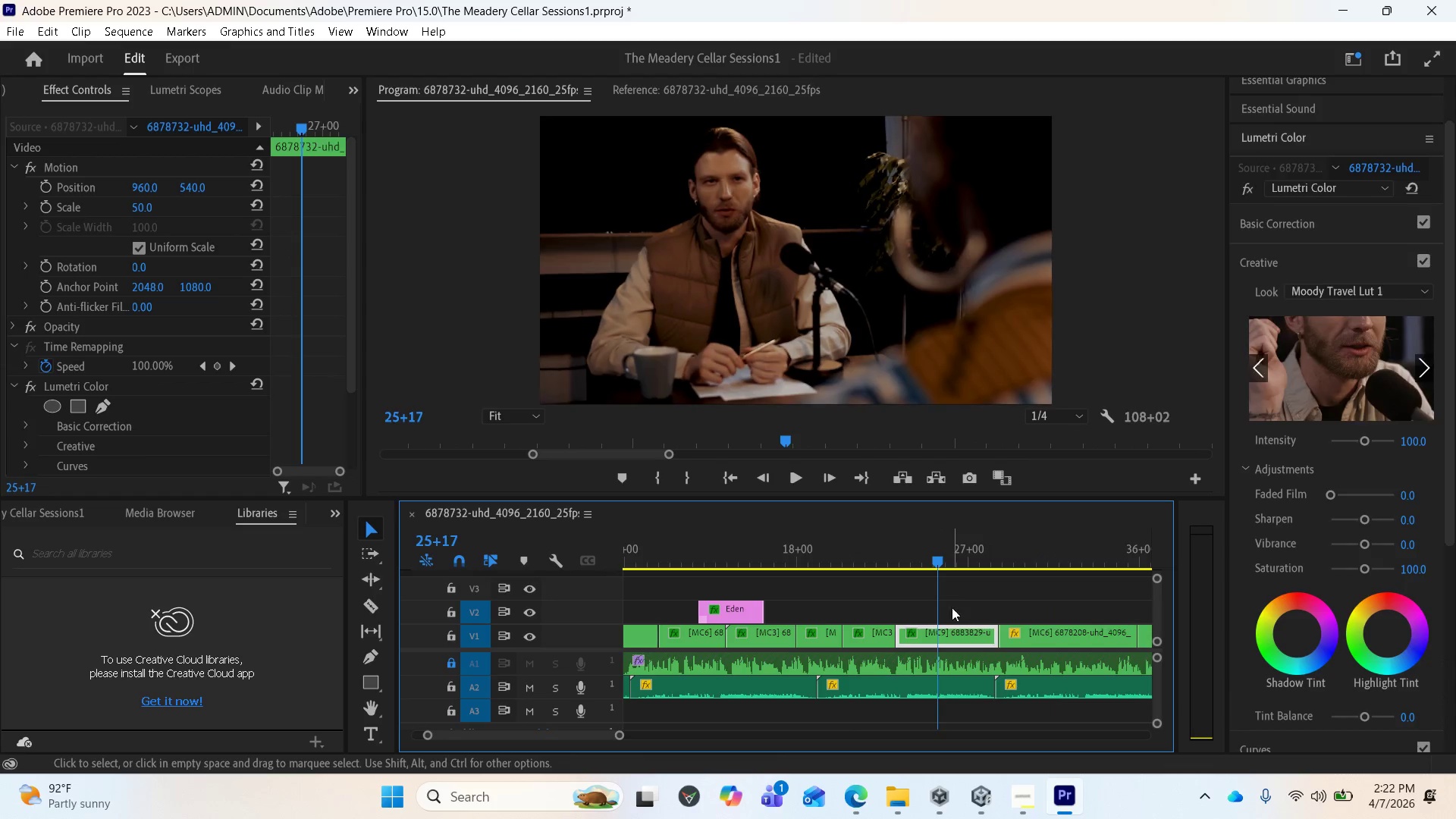 
left_click([868, 539])
 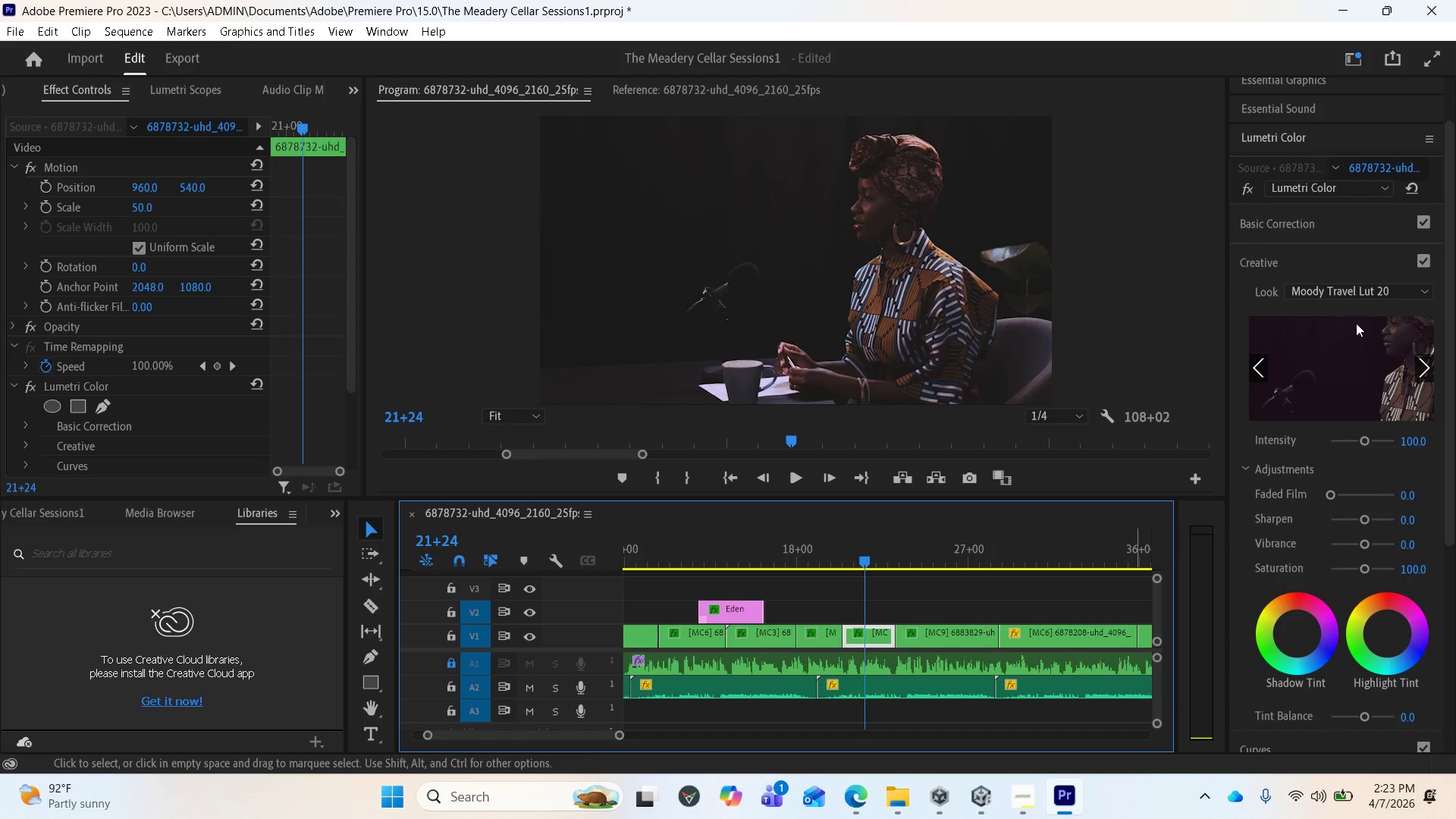 
left_click([1354, 299])
 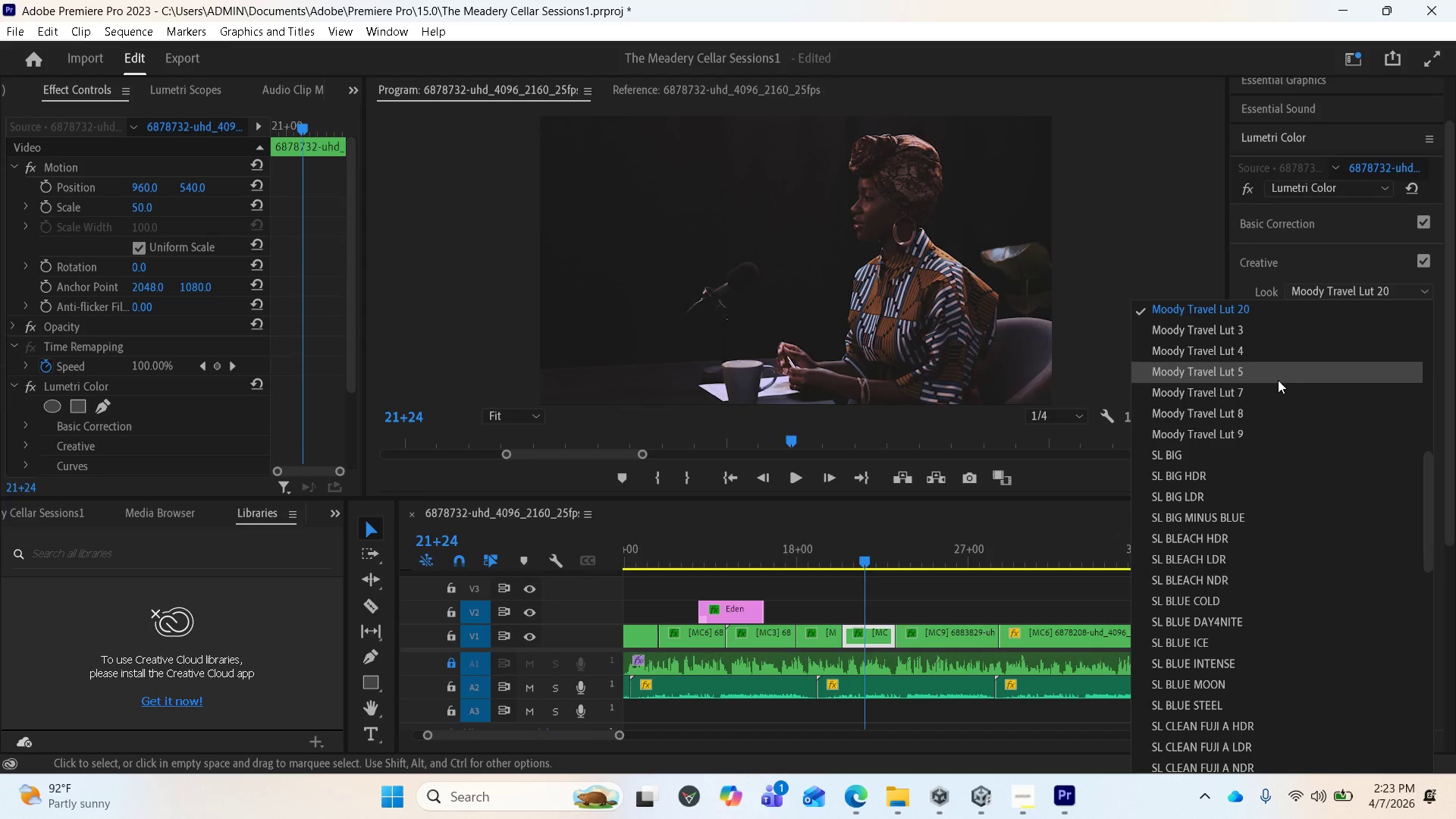 
scroll: coordinate [1278, 379], scroll_direction: up, amount: 3.0
 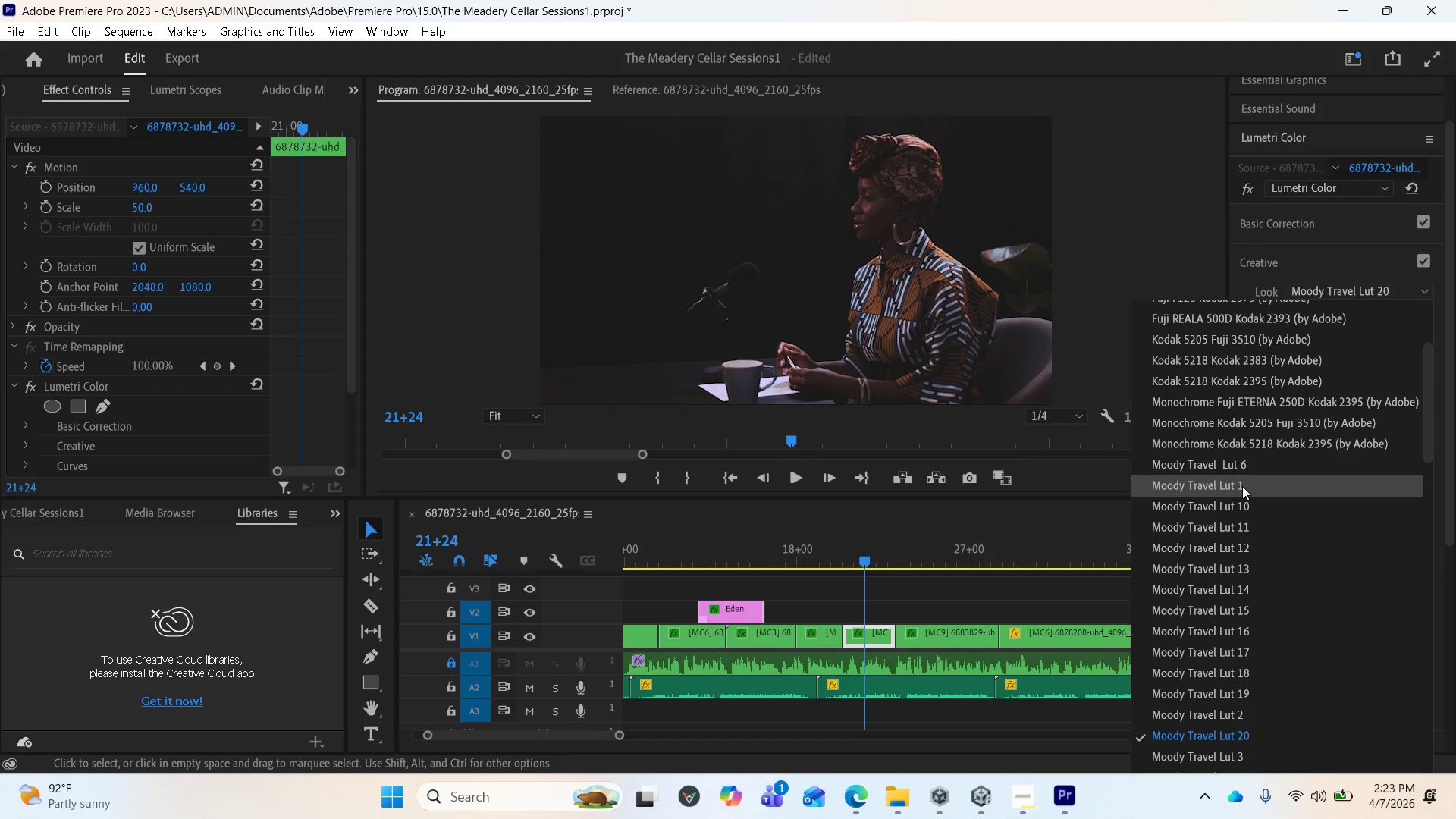 
left_click([1241, 487])
 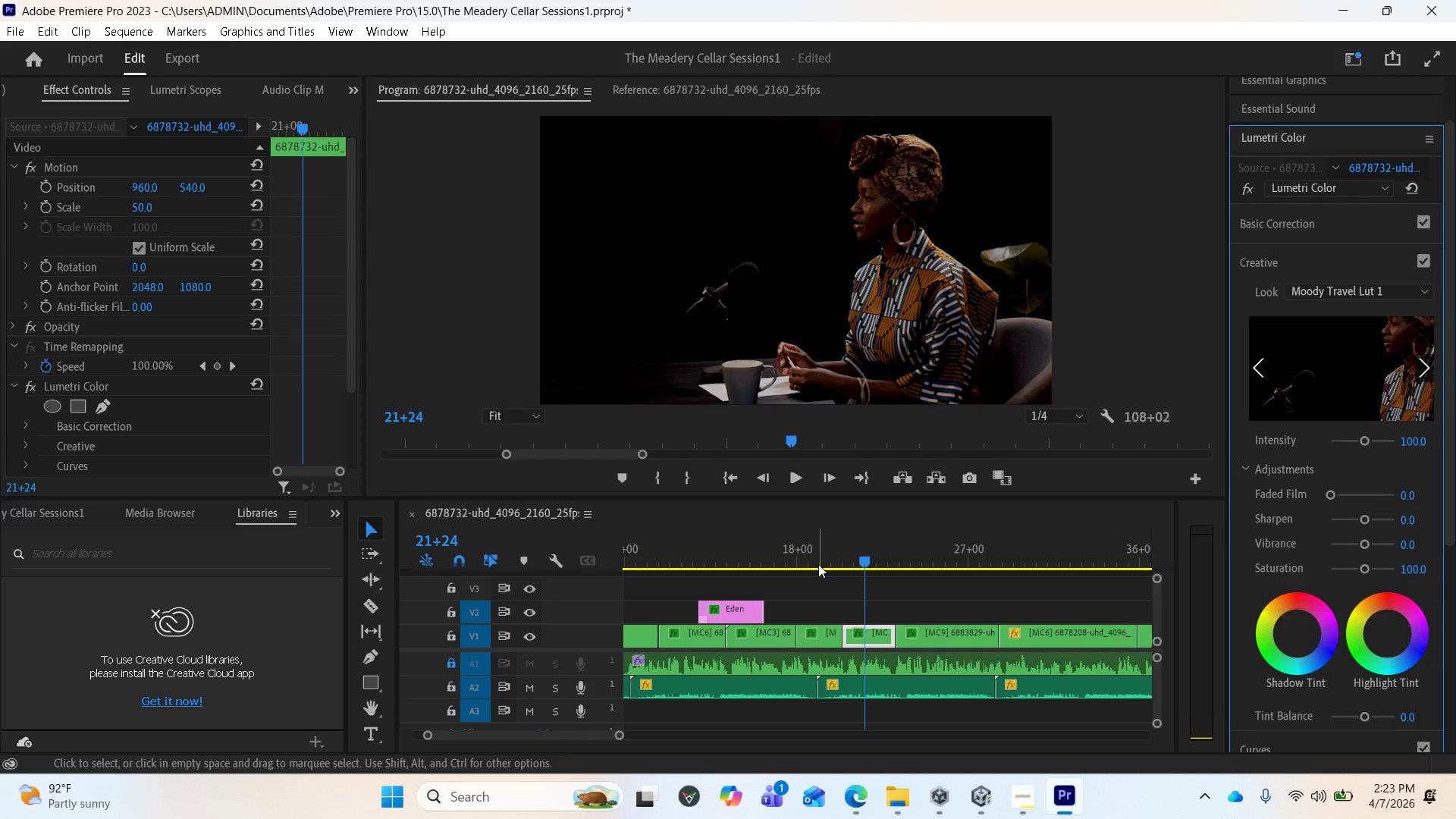 
left_click([814, 553])
 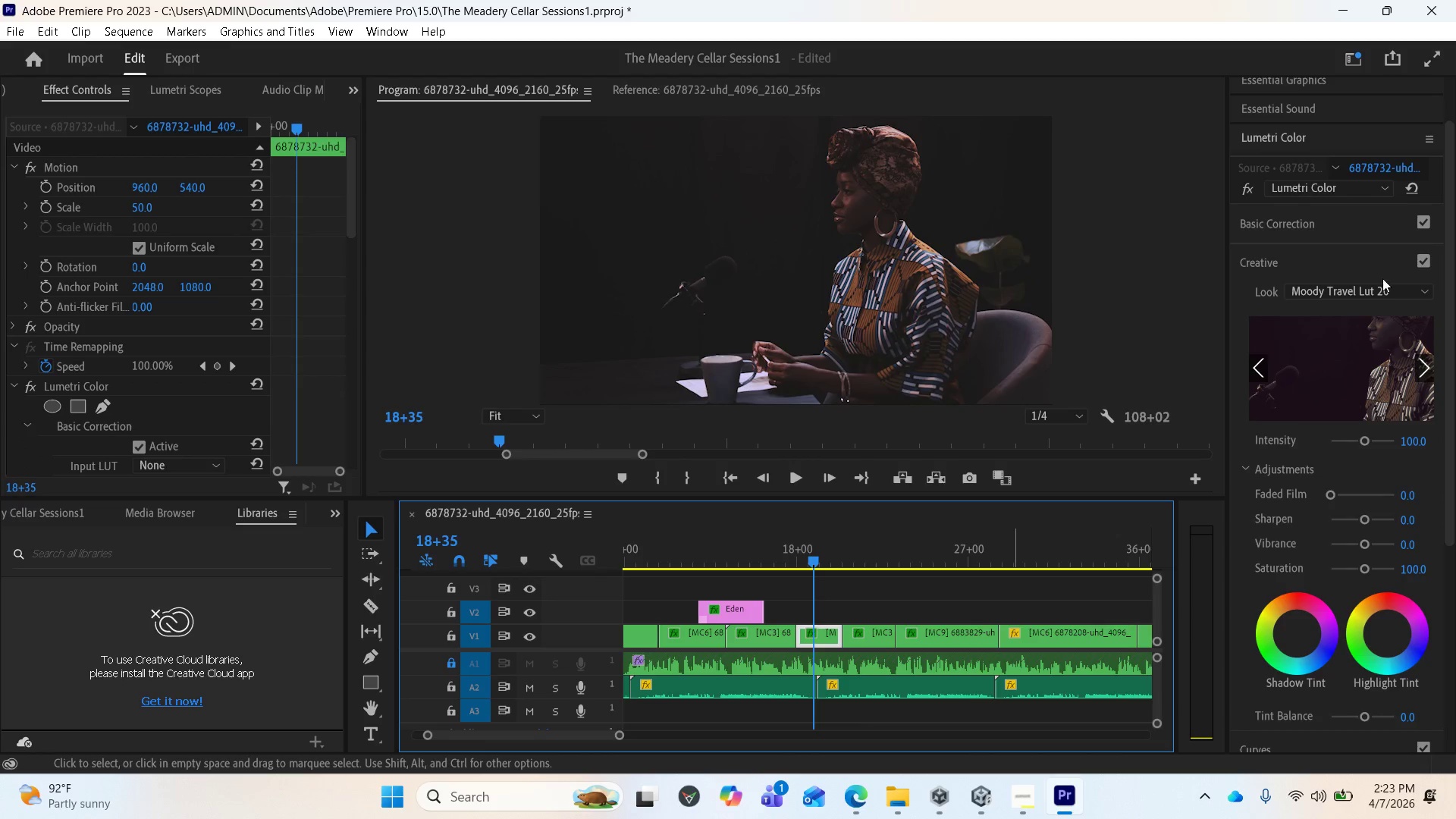 
left_click([1357, 294])
 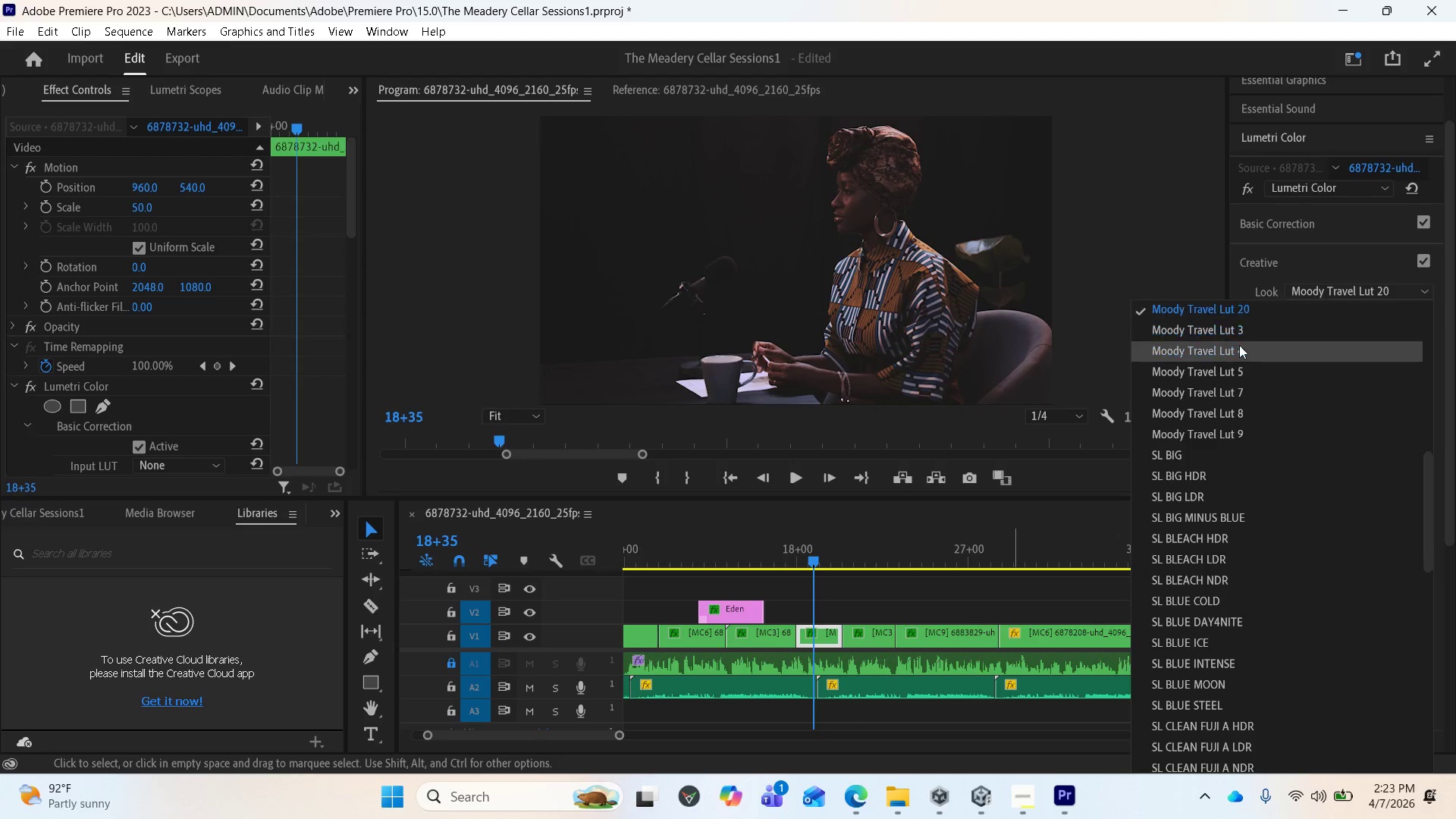 
scroll: coordinate [1247, 322], scroll_direction: up, amount: 3.0
 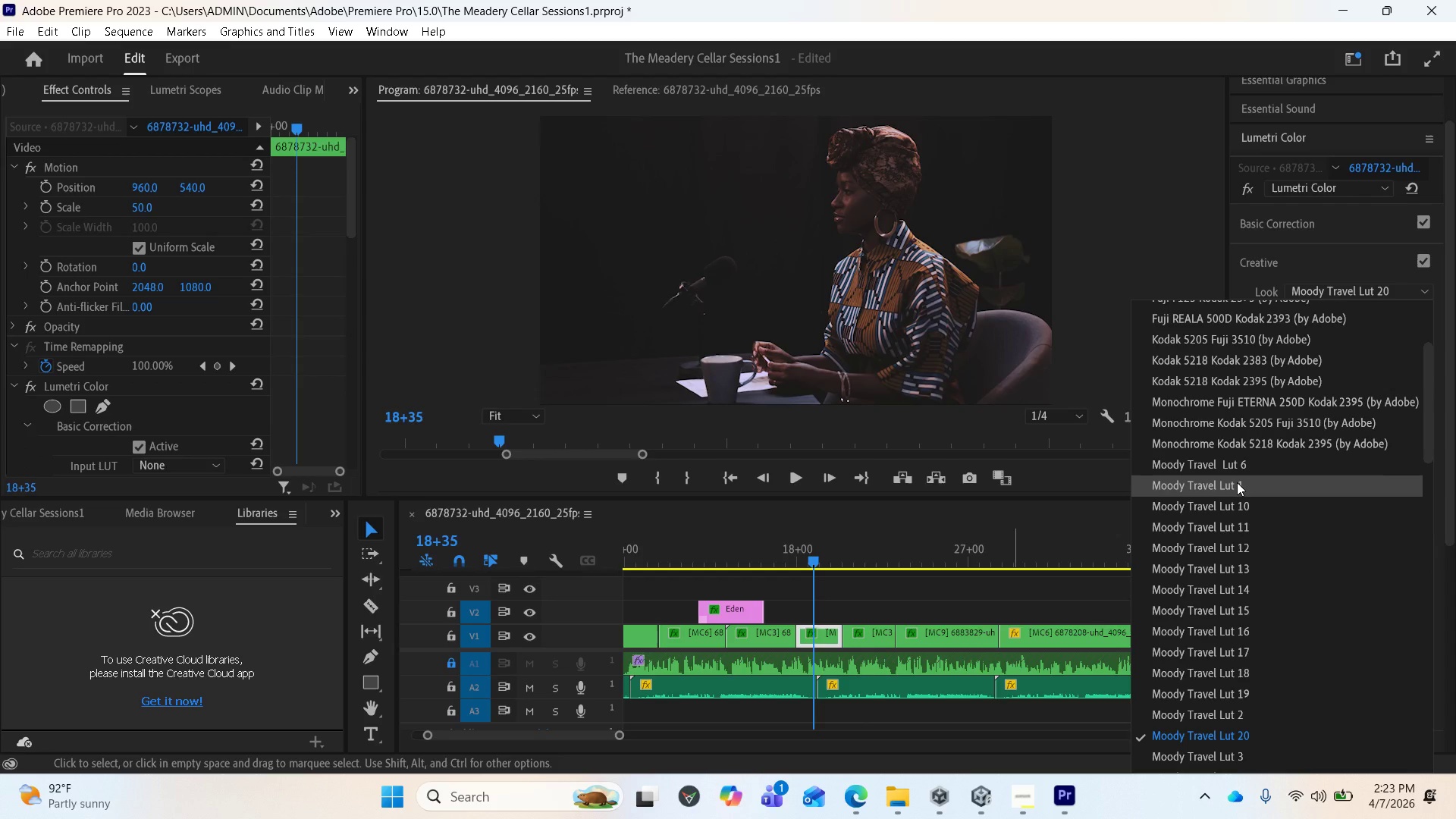 
left_click([1237, 482])
 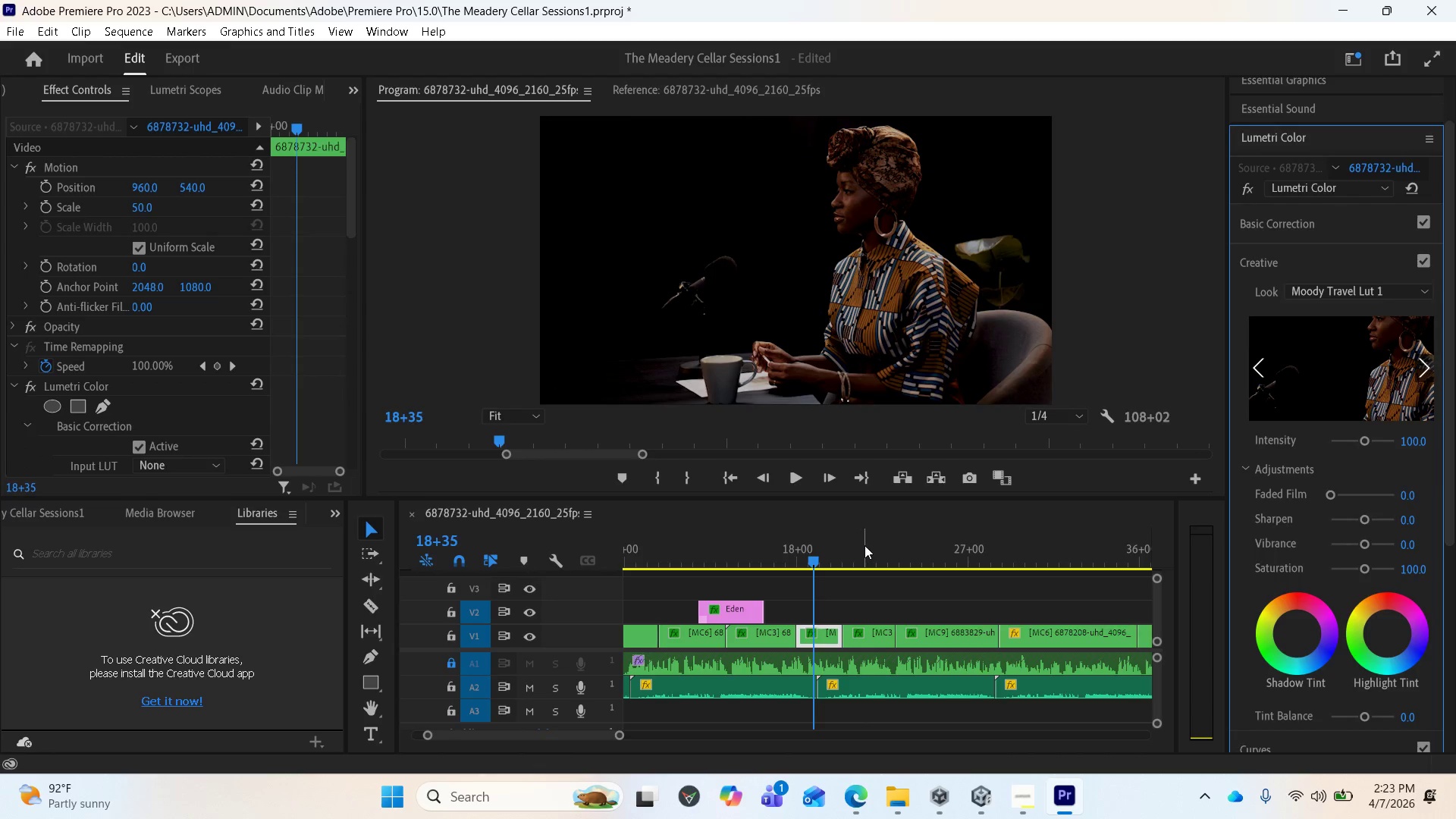 
left_click([902, 546])
 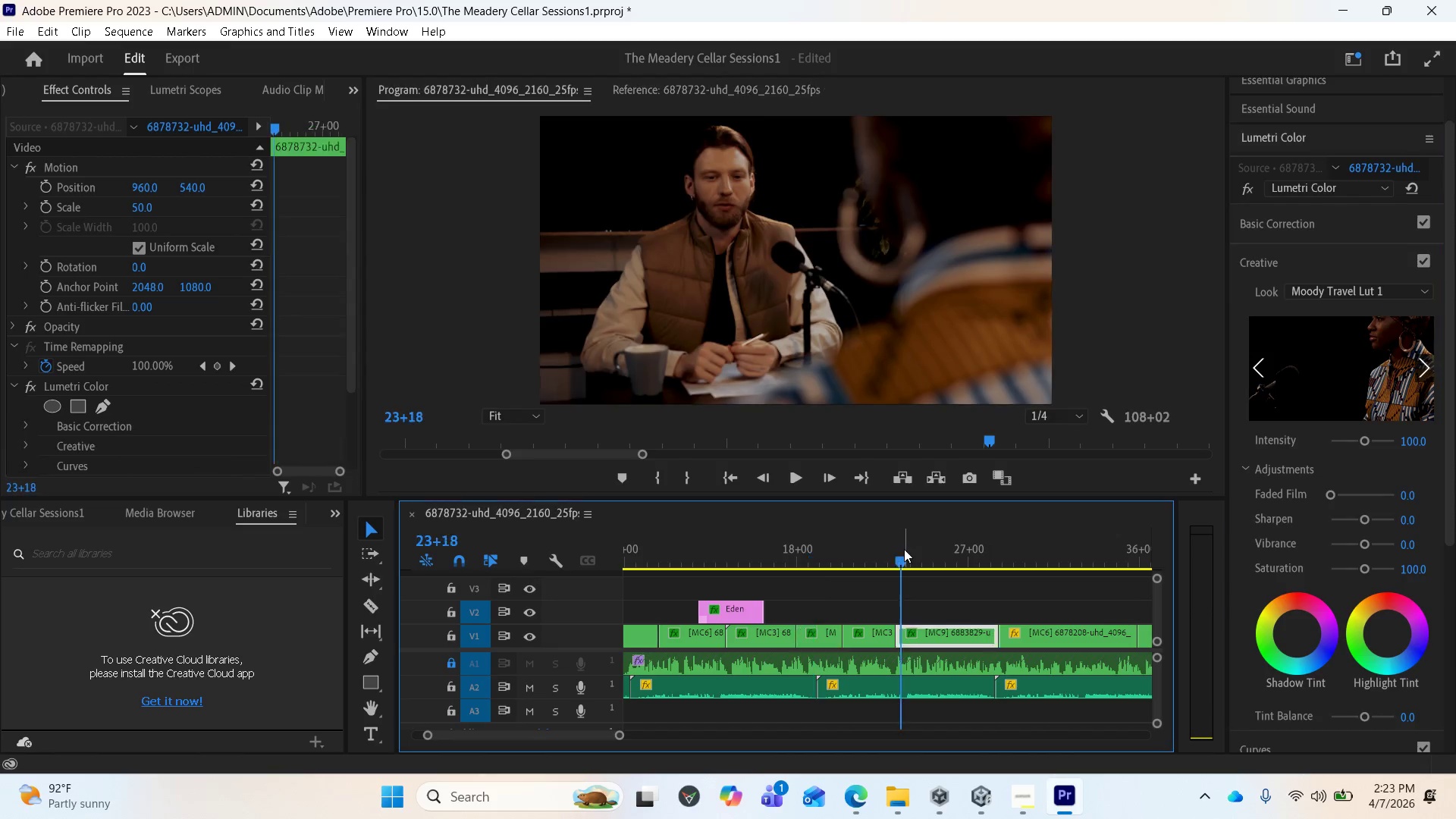 
left_click([904, 549])
 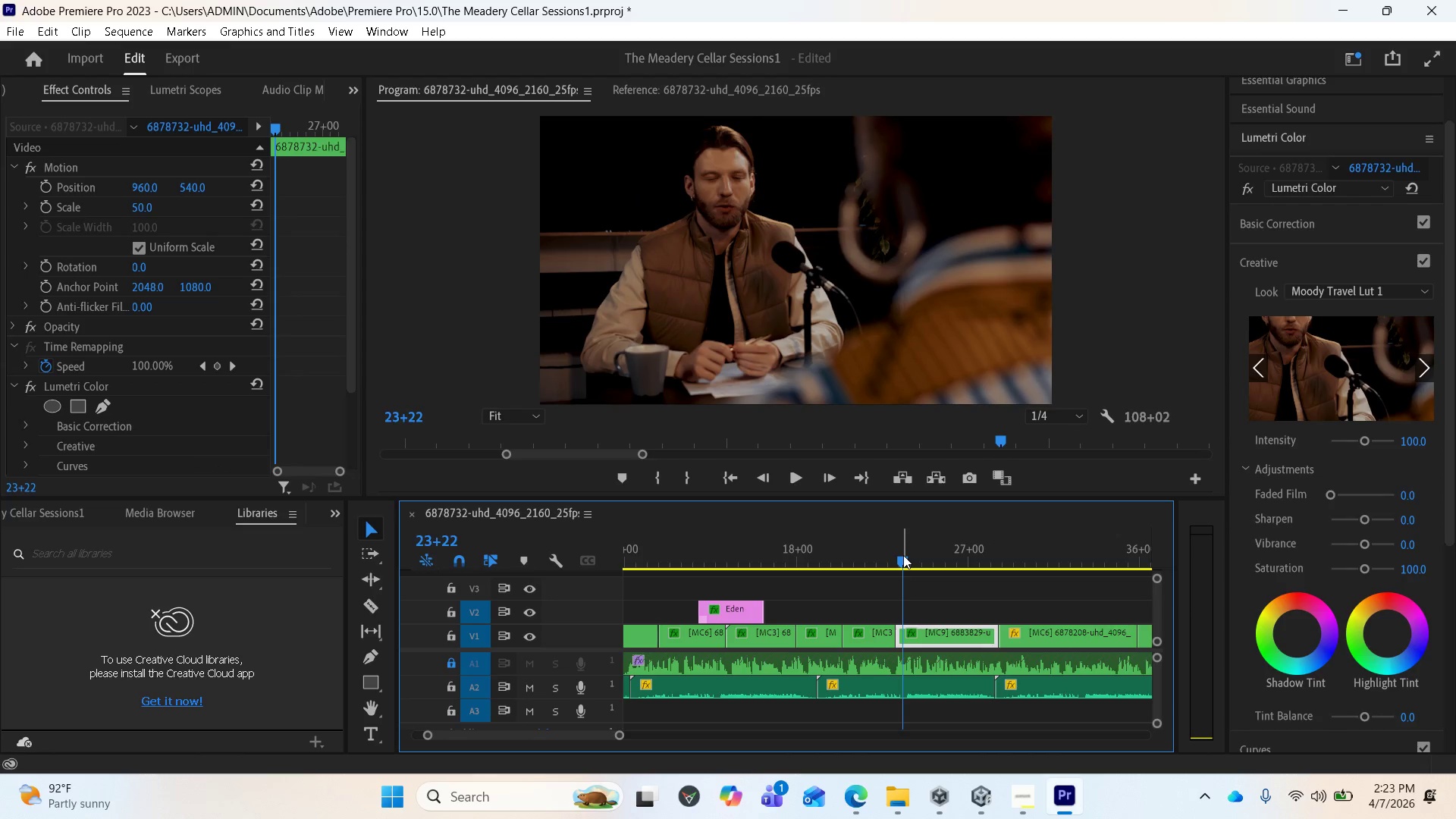 
left_click_drag(start_coordinate=[903, 555], to_coordinate=[874, 558])
 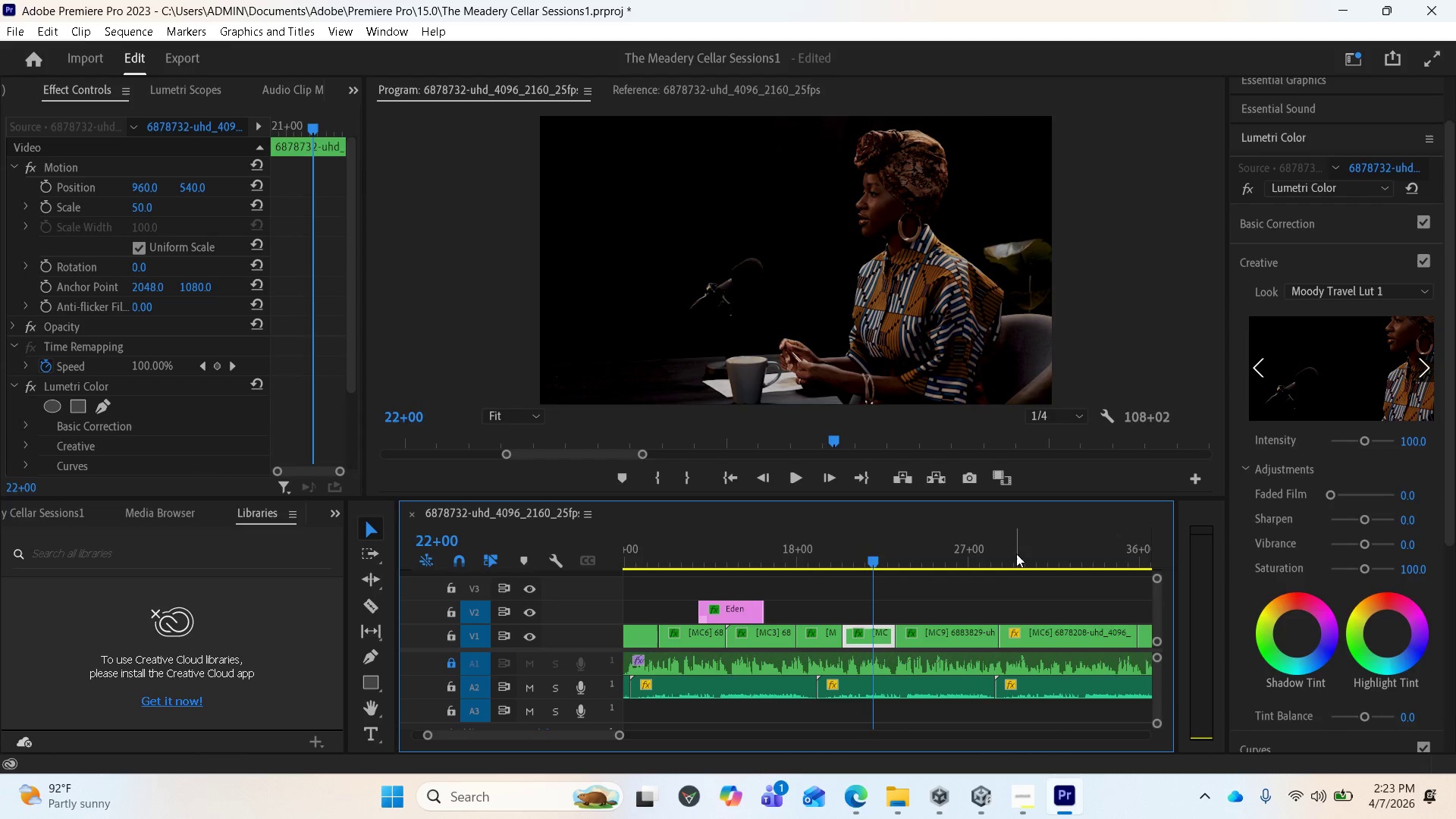 
left_click([947, 543])
 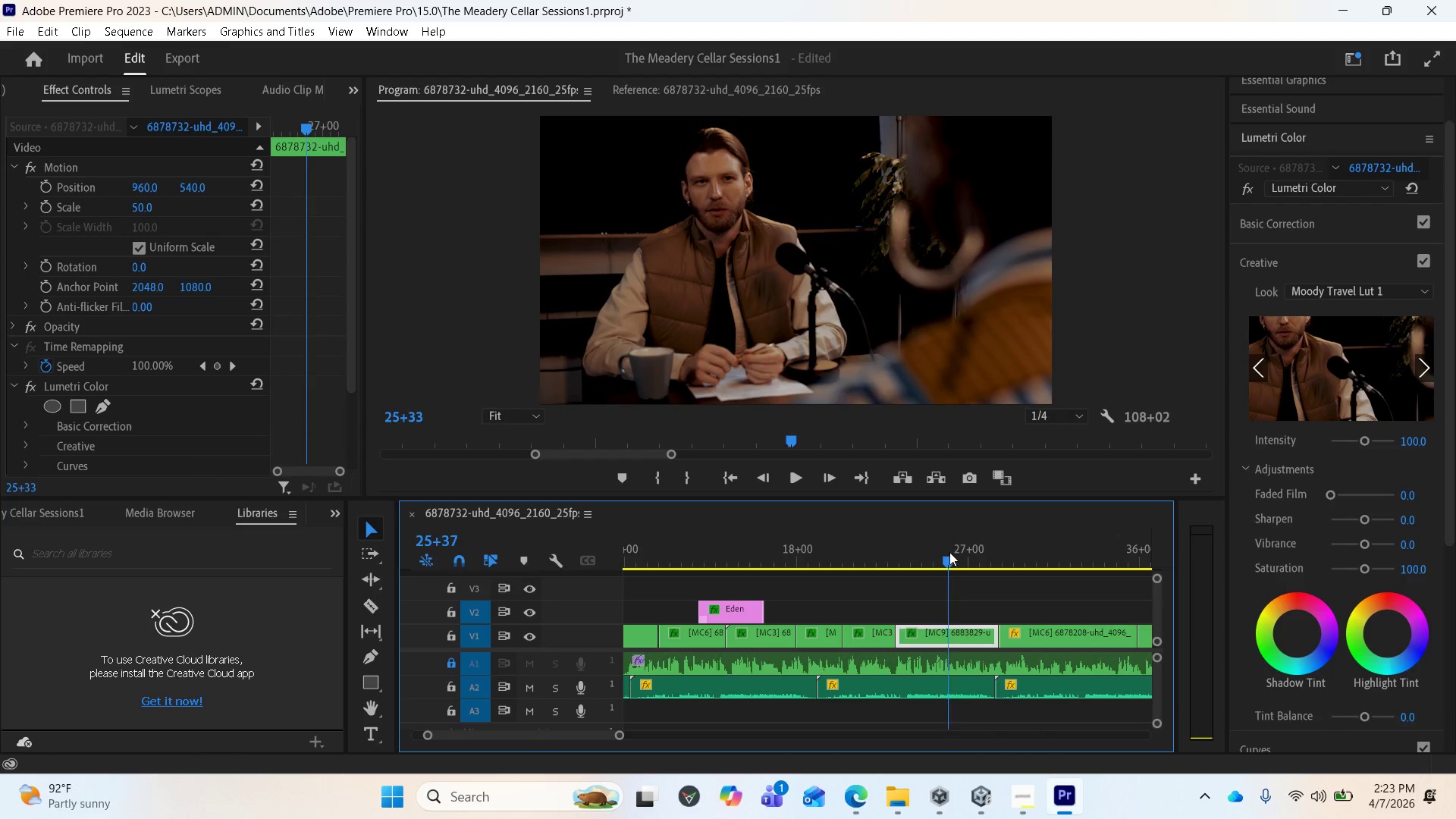 
left_click([949, 552])
 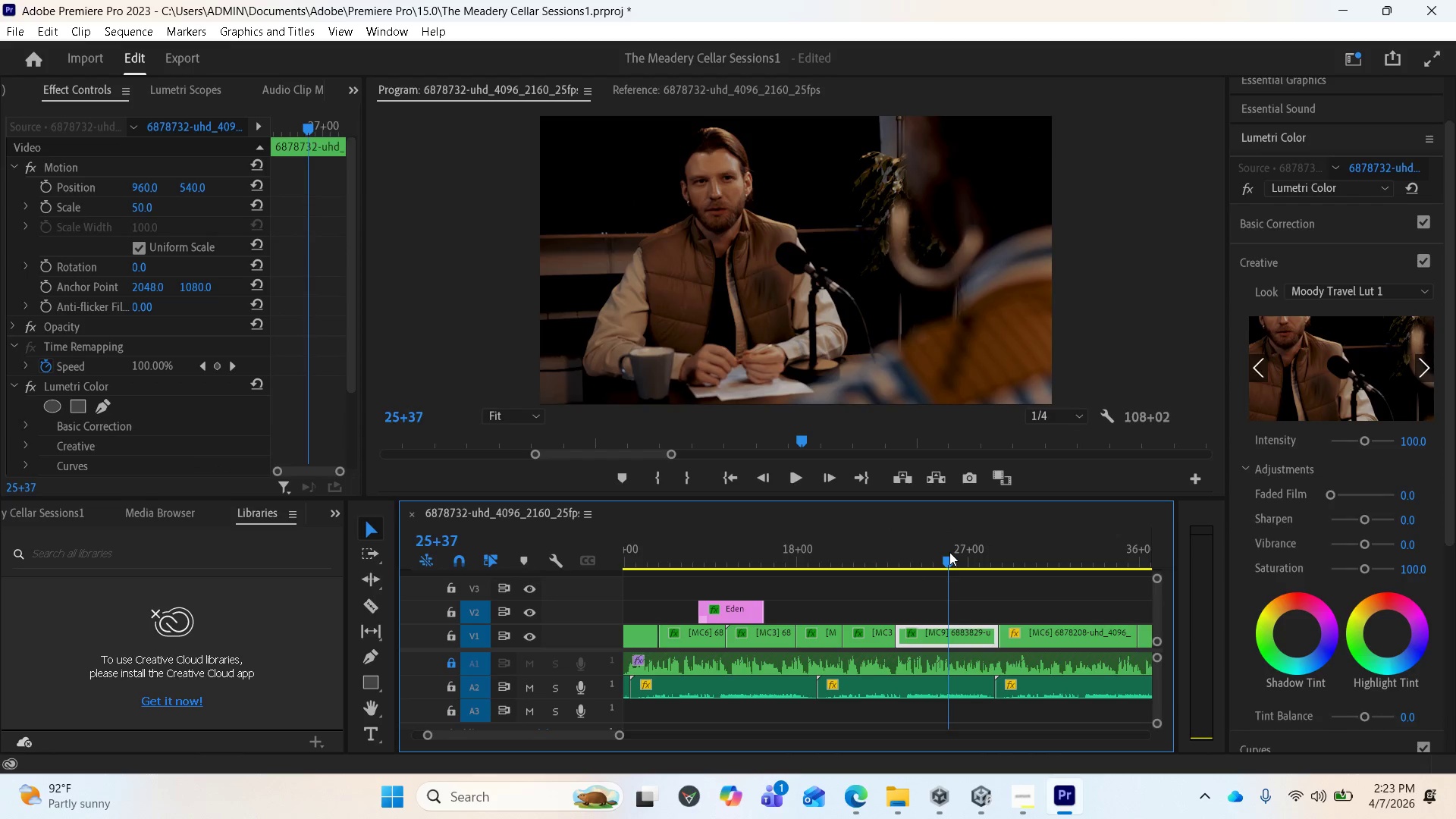 
left_click_drag(start_coordinate=[950, 552], to_coordinate=[1035, 558])
 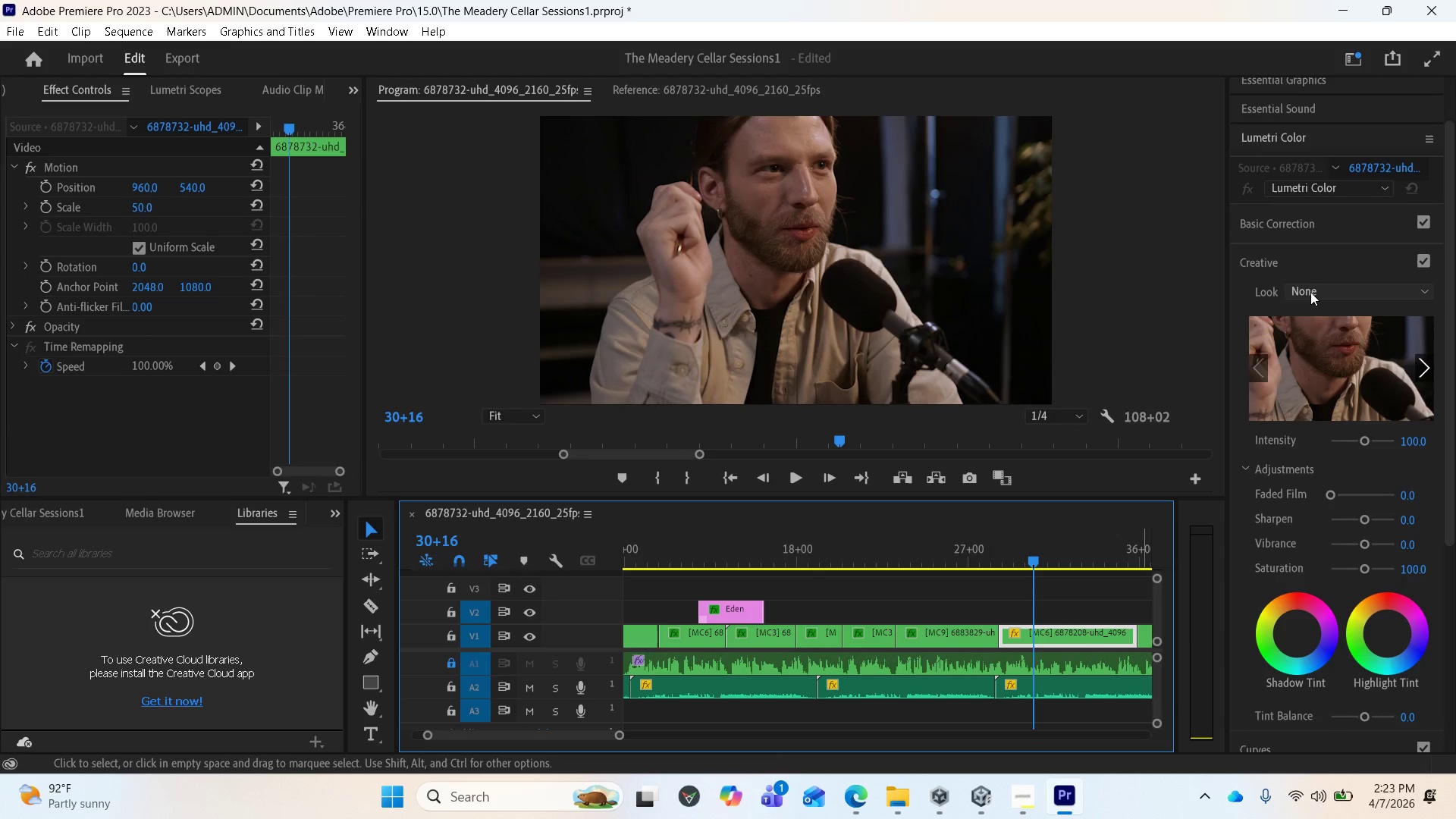 
left_click([1311, 291])
 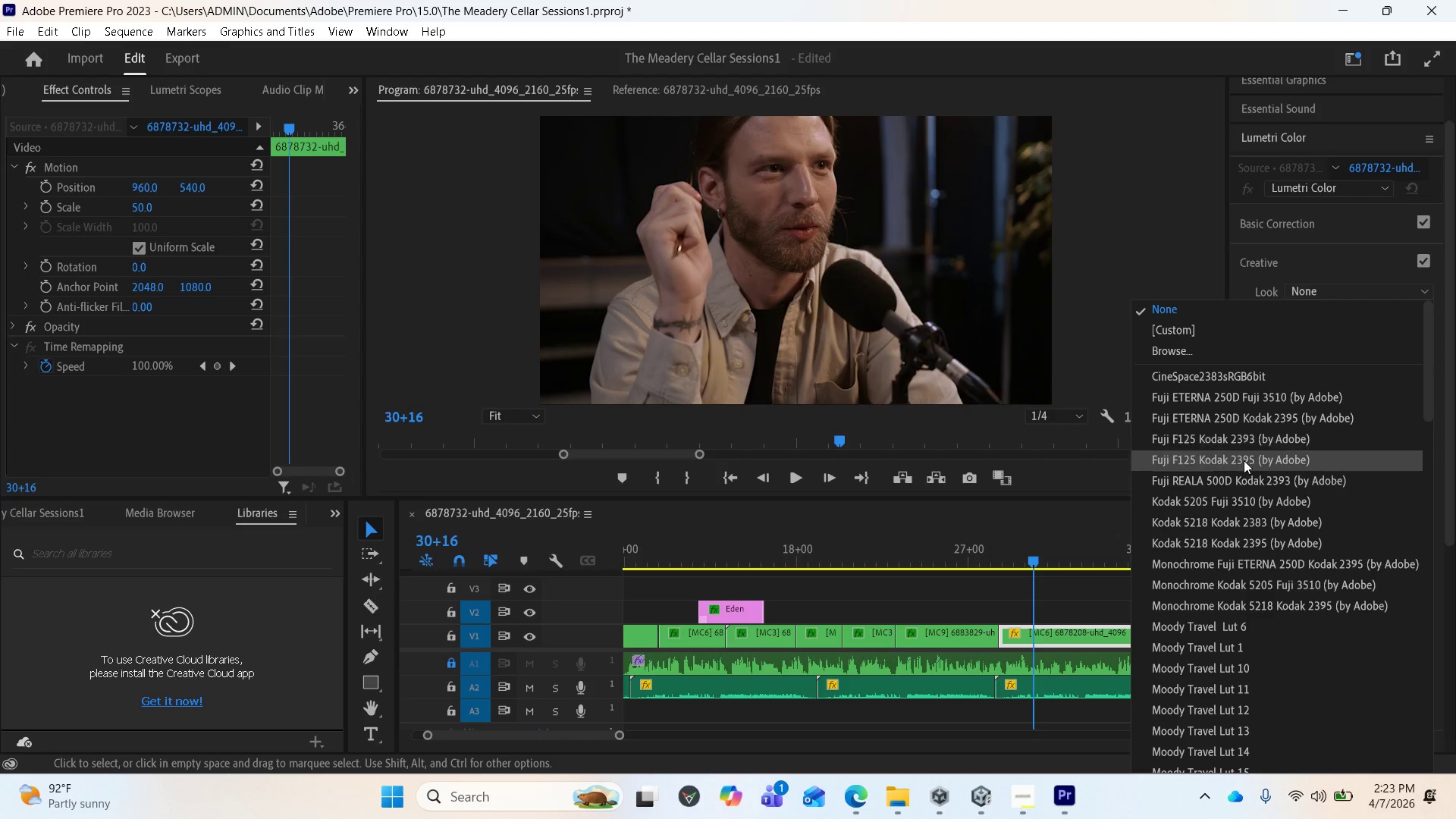 
scroll: coordinate [1249, 485], scroll_direction: down, amount: 2.0
 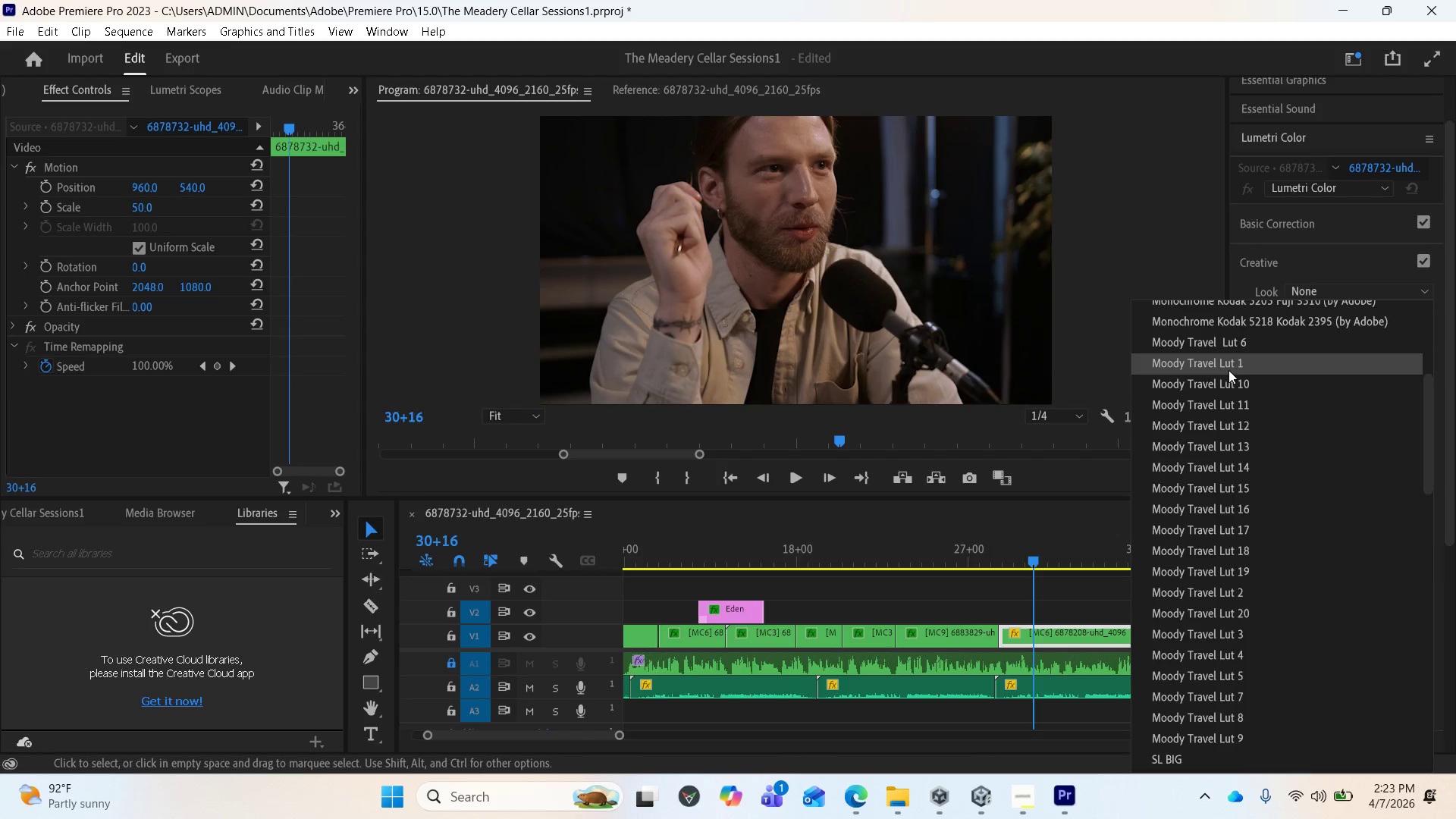 
left_click([1226, 366])
 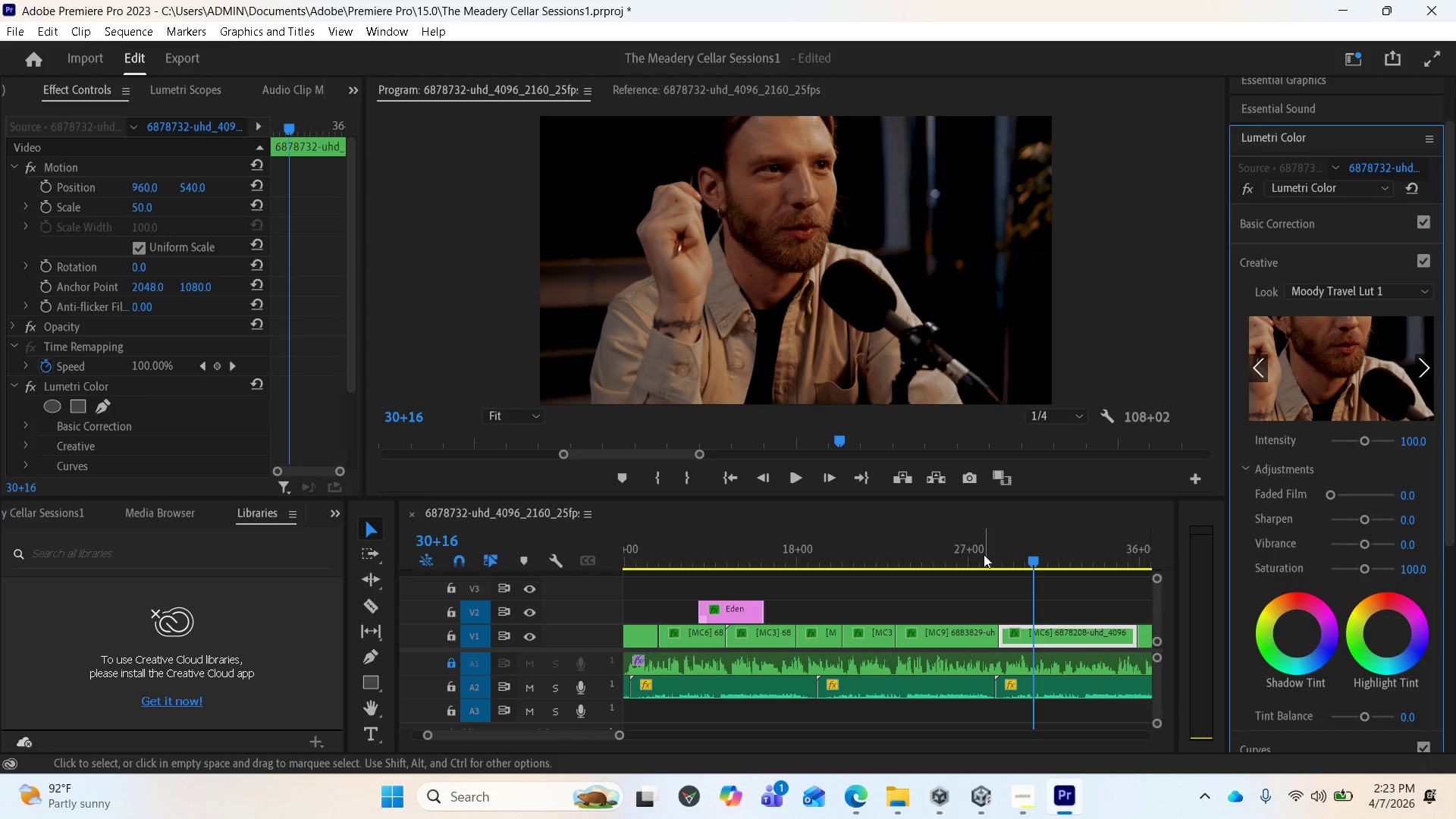 
scroll: coordinate [985, 594], scroll_direction: down, amount: 10.0
 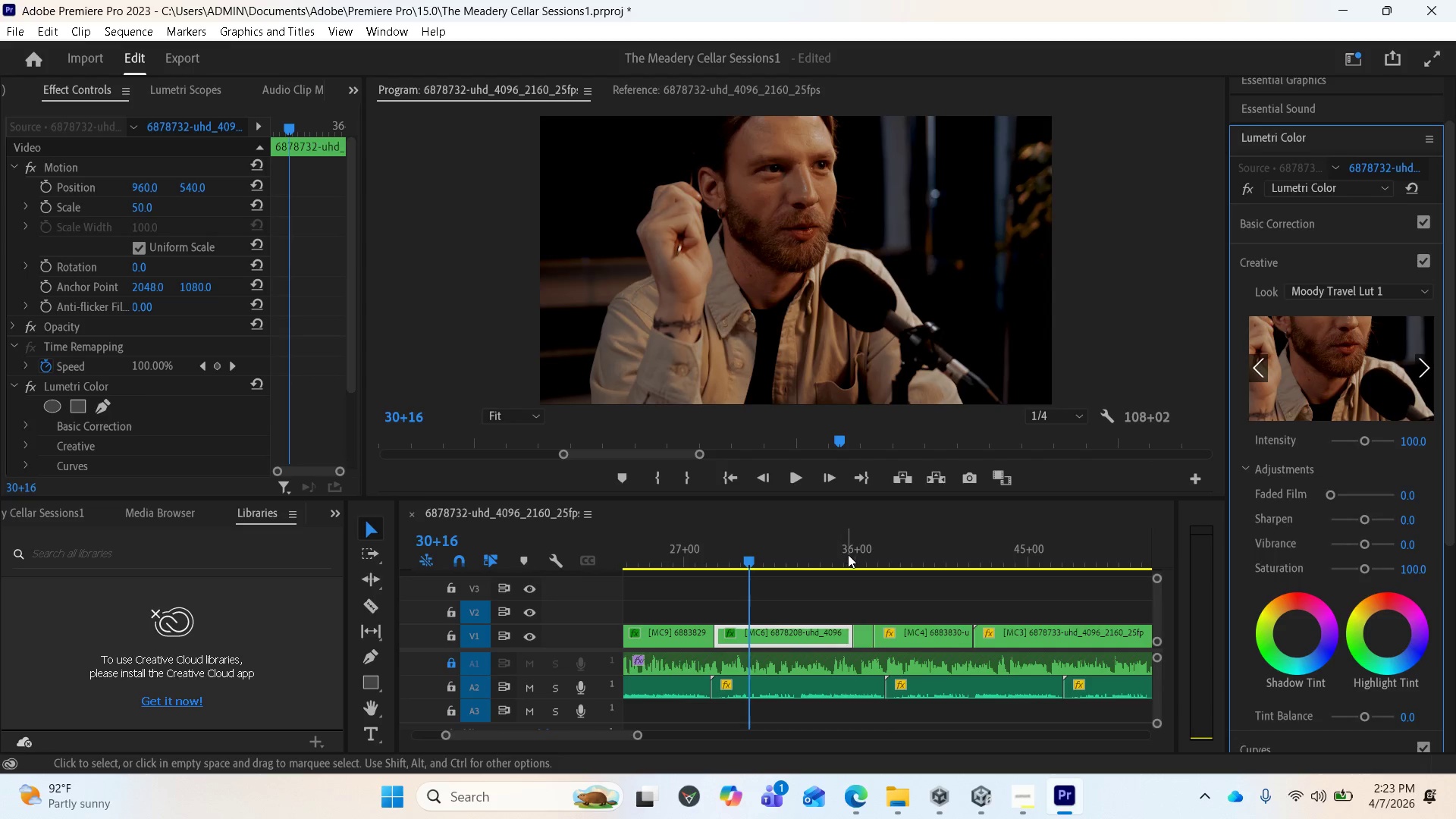 
left_click([848, 554])
 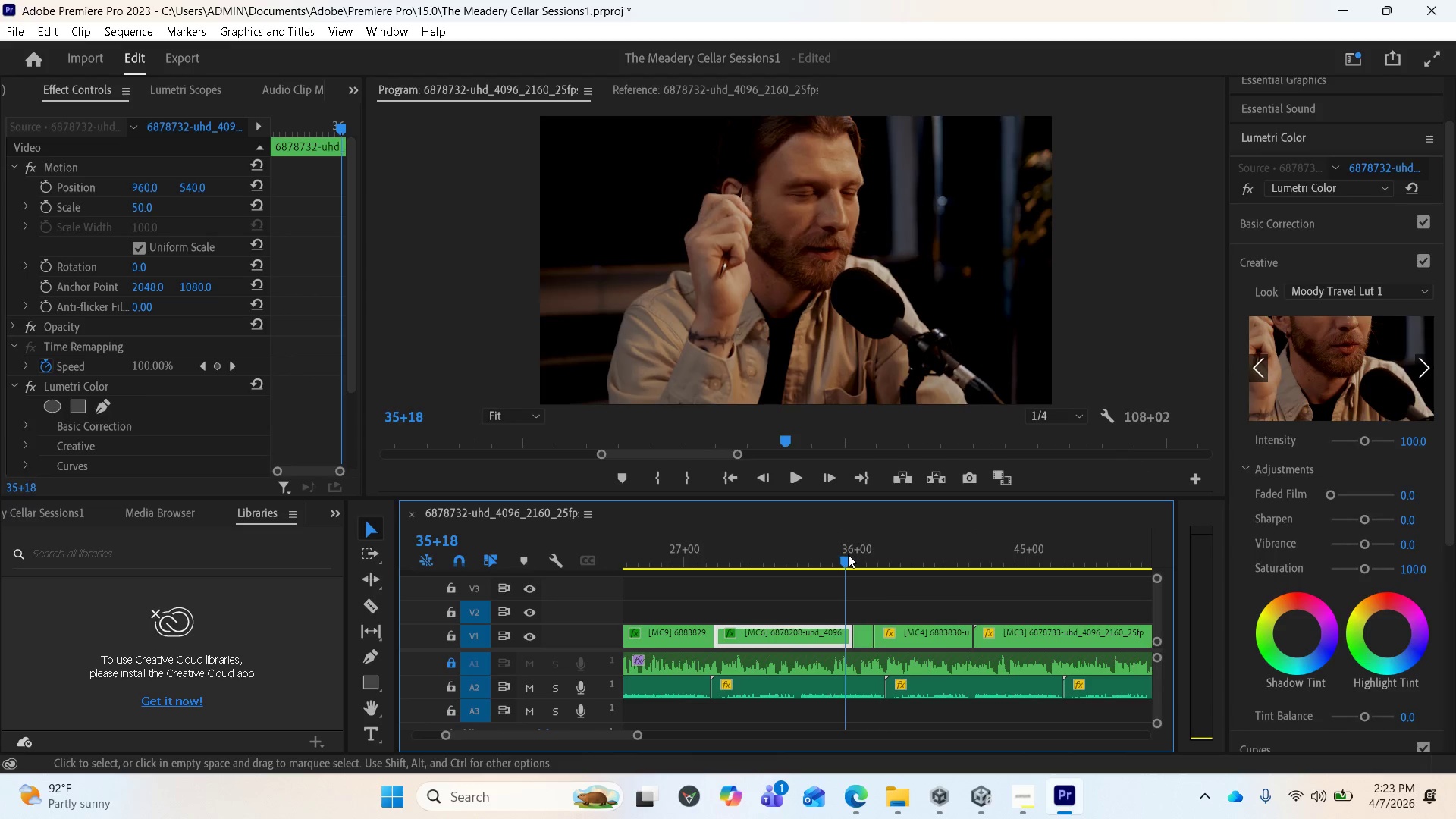 
left_click_drag(start_coordinate=[848, 554], to_coordinate=[862, 552])
 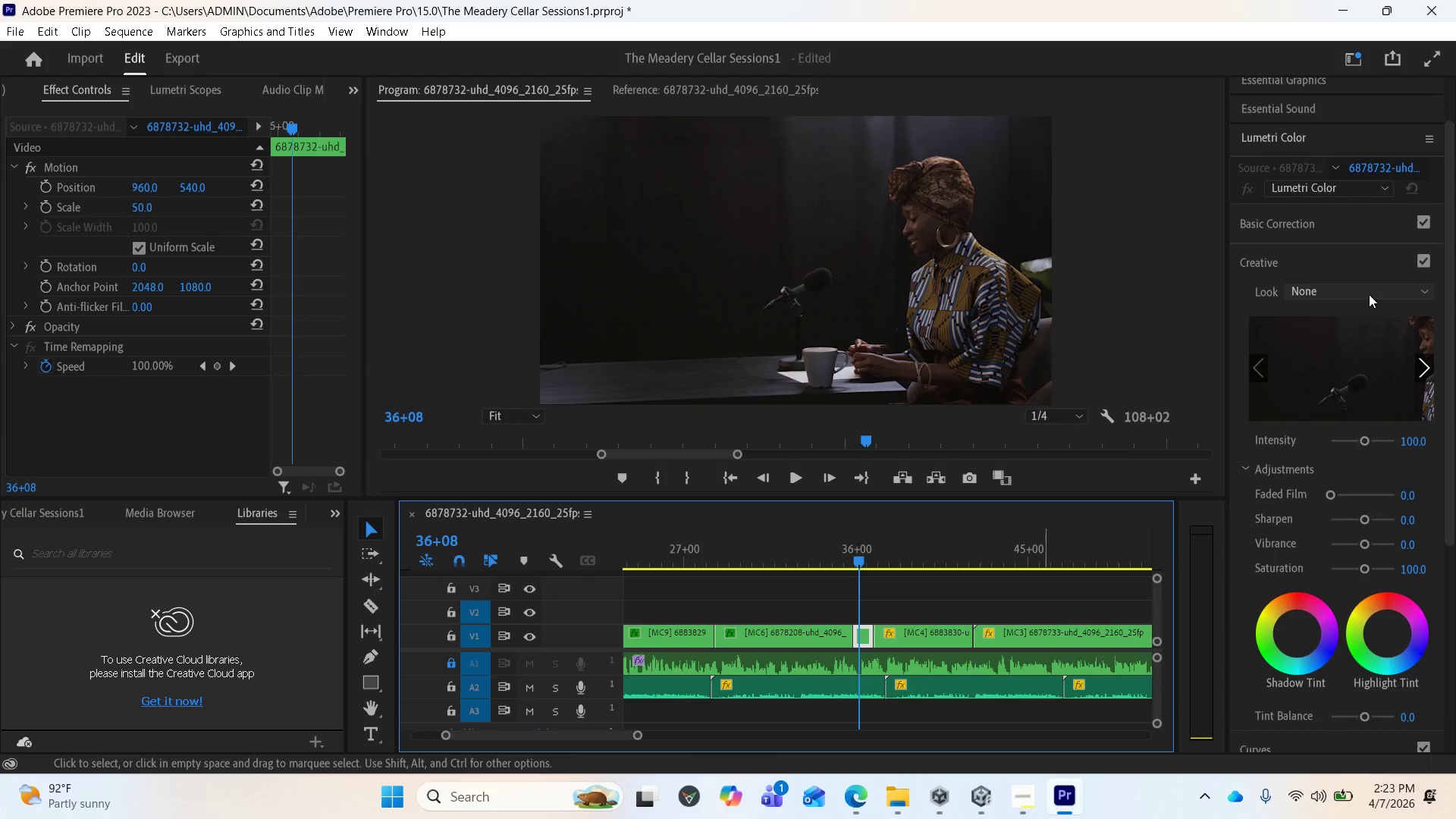 
left_click([1368, 293])
 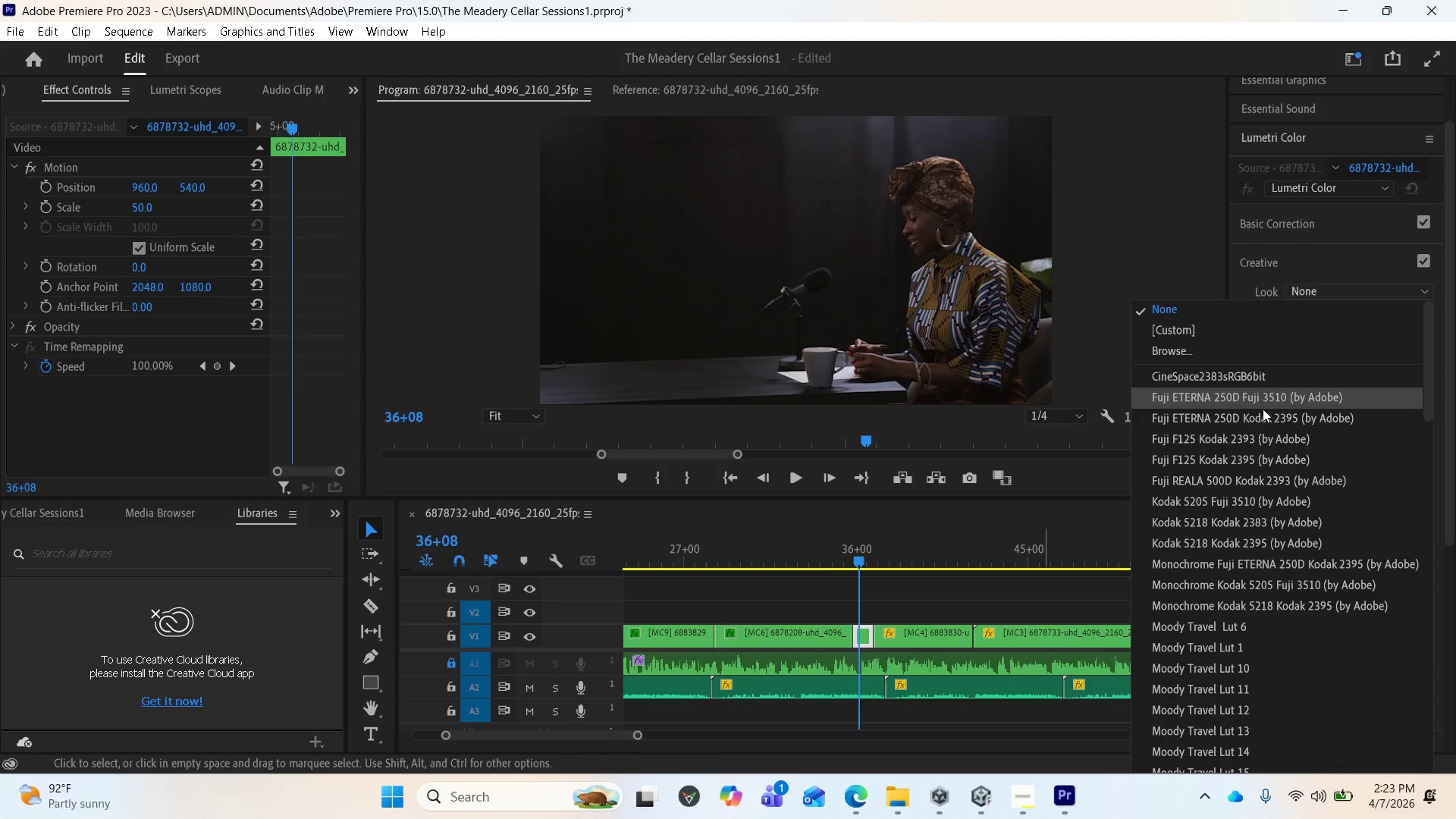 
scroll: coordinate [1229, 529], scroll_direction: down, amount: 5.0
 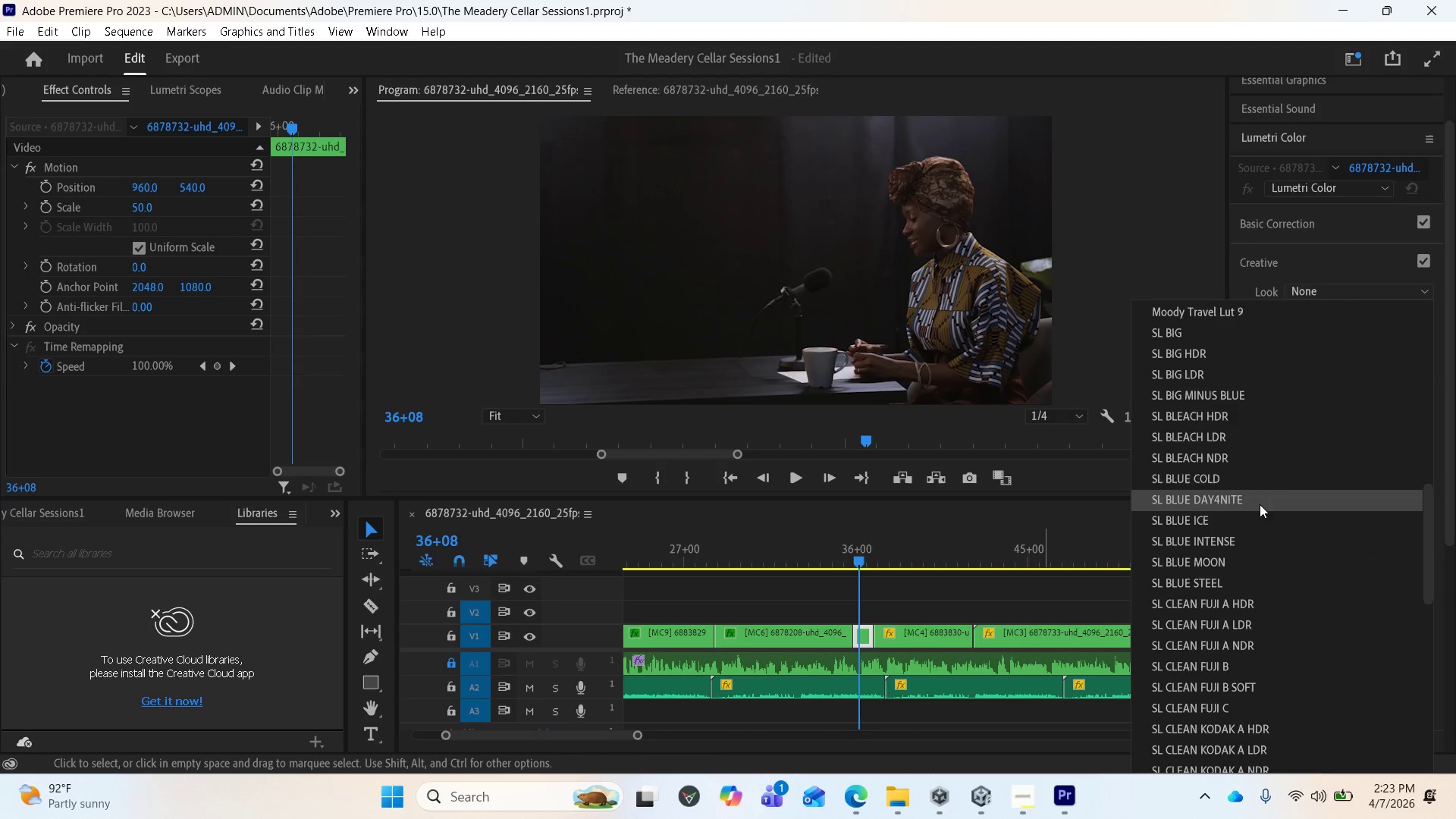 
scroll: coordinate [1276, 491], scroll_direction: up, amount: 5.0
 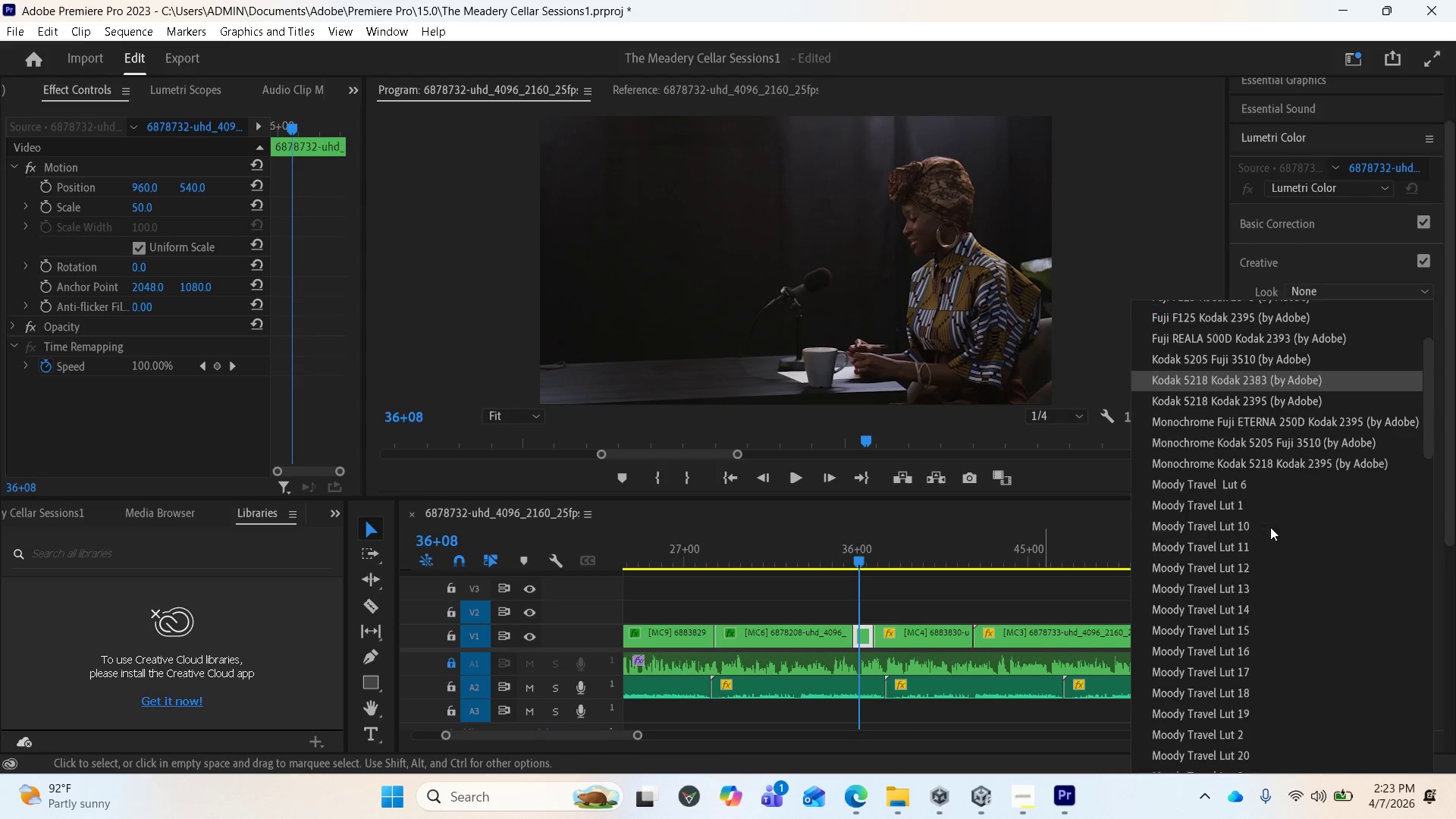 
scroll: coordinate [1270, 527], scroll_direction: down, amount: 1.0
 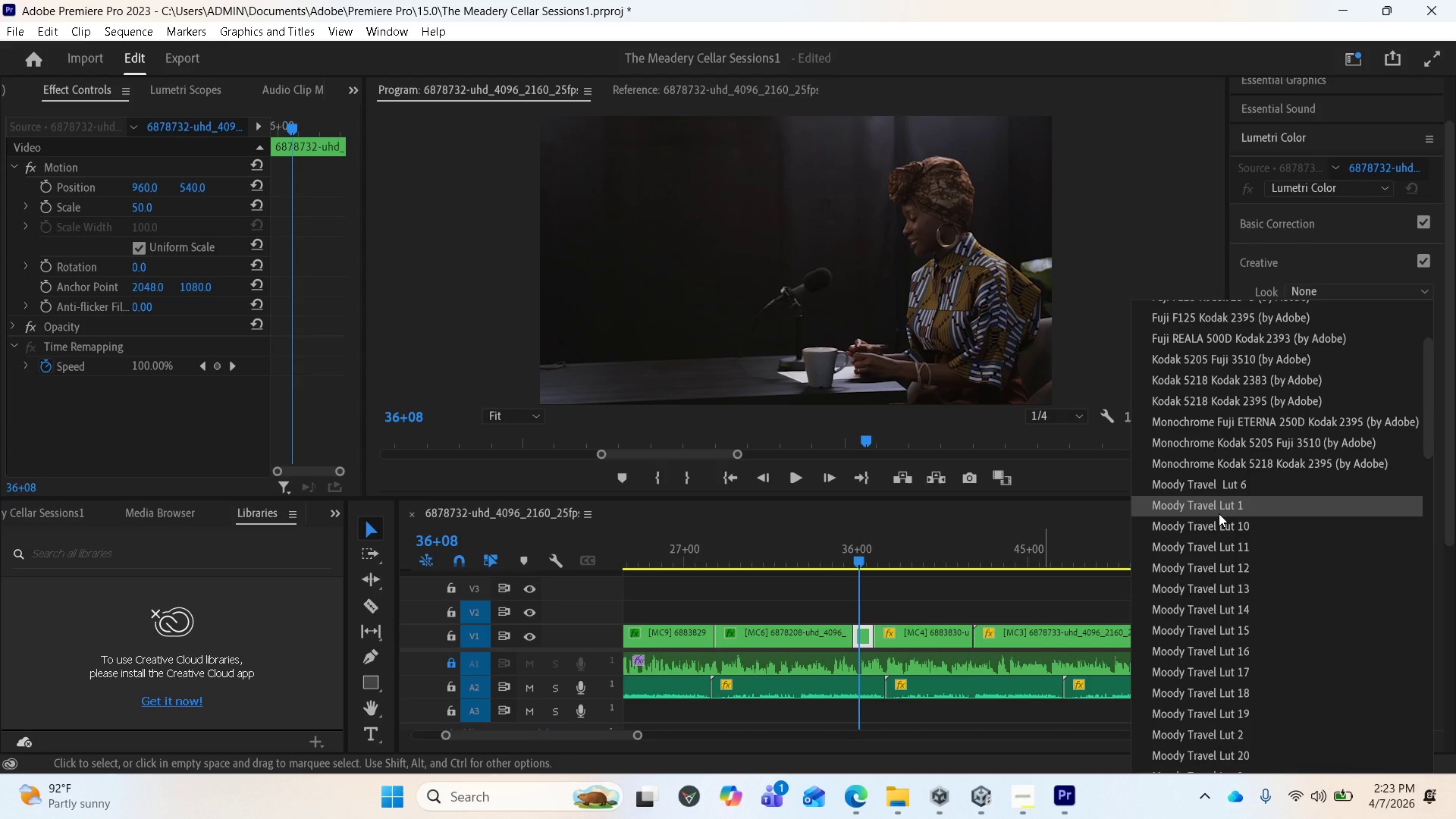 
left_click([1217, 510])
 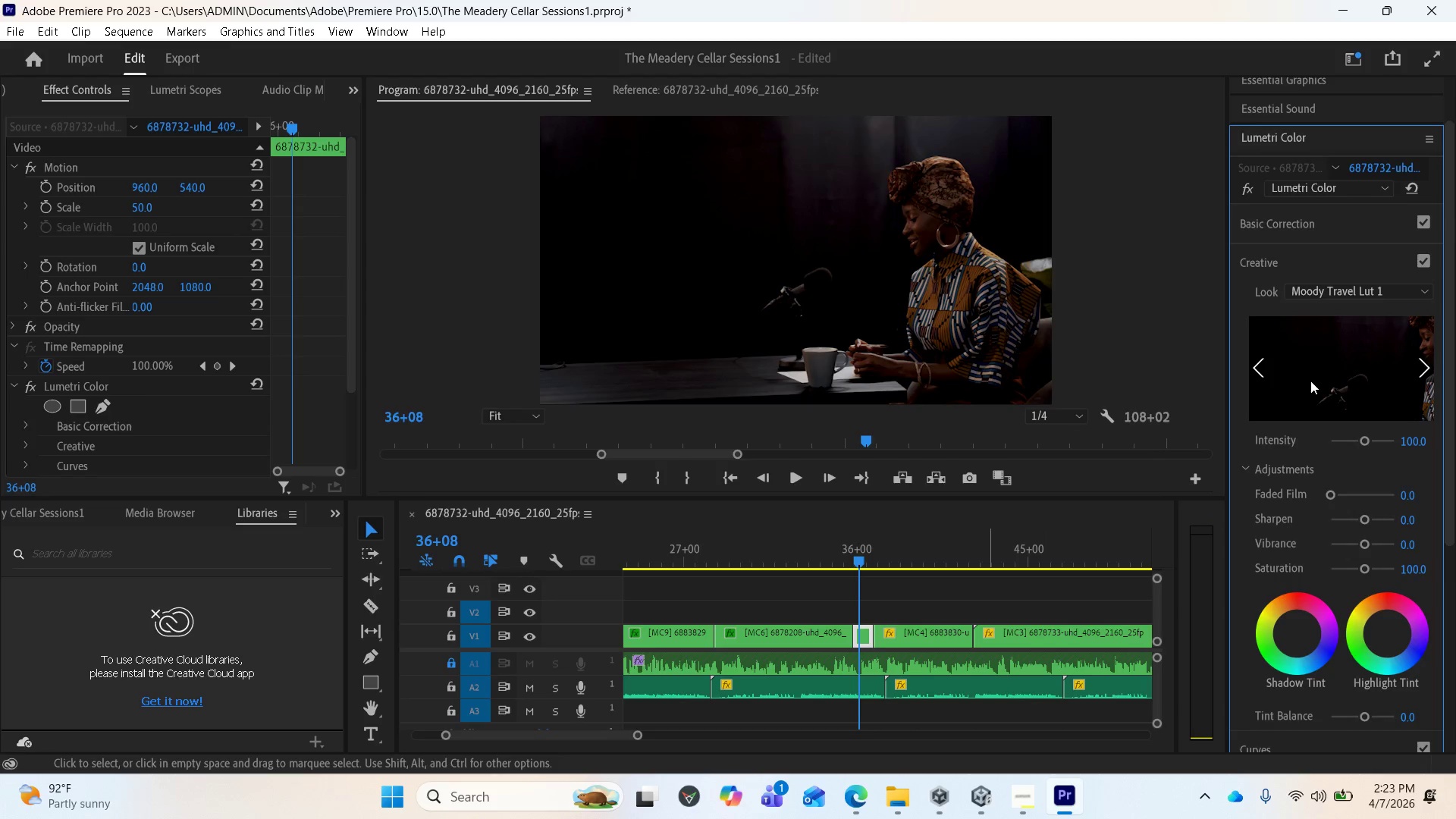 
left_click([1313, 296])
 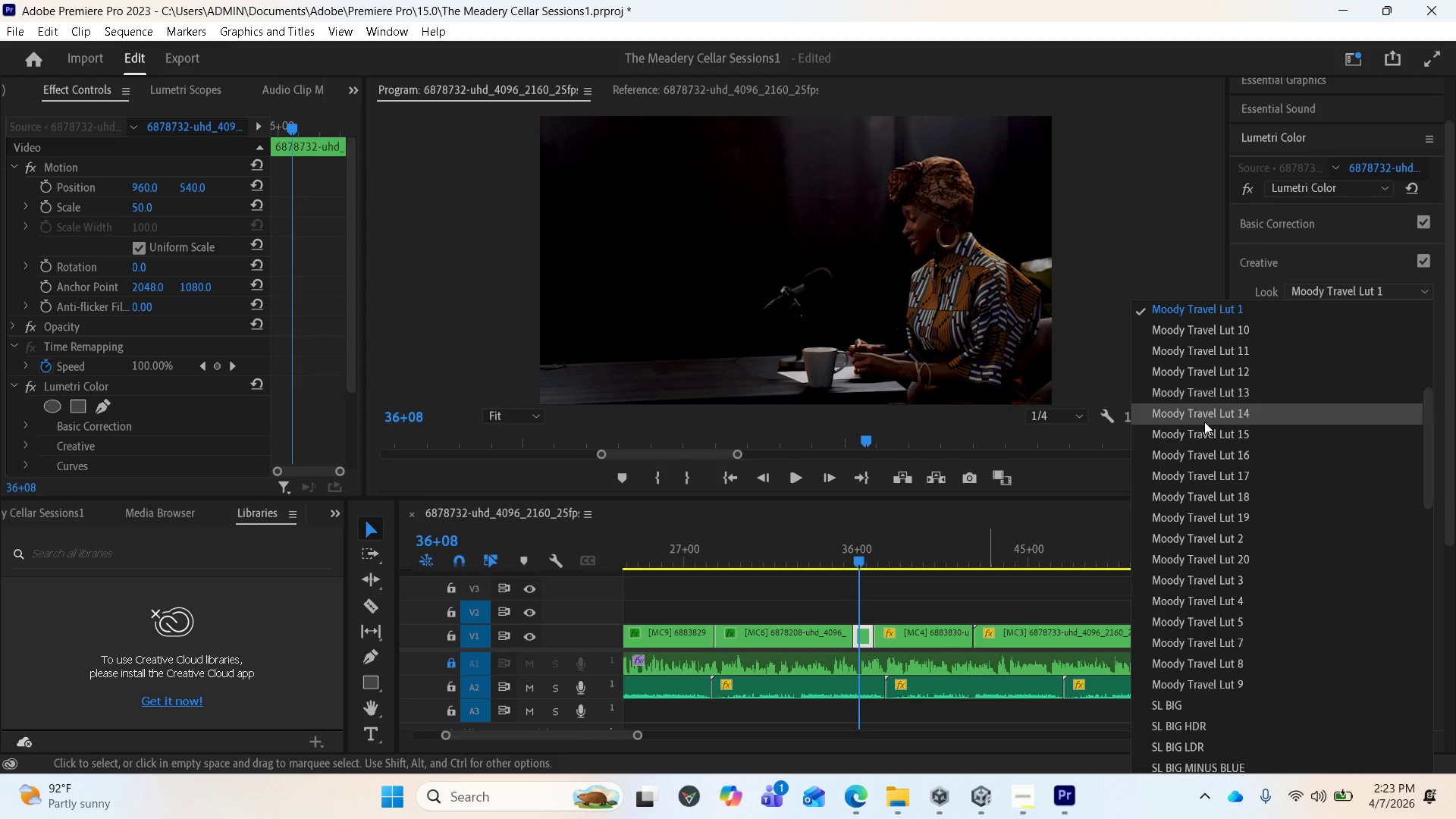 
left_click([1210, 434])
 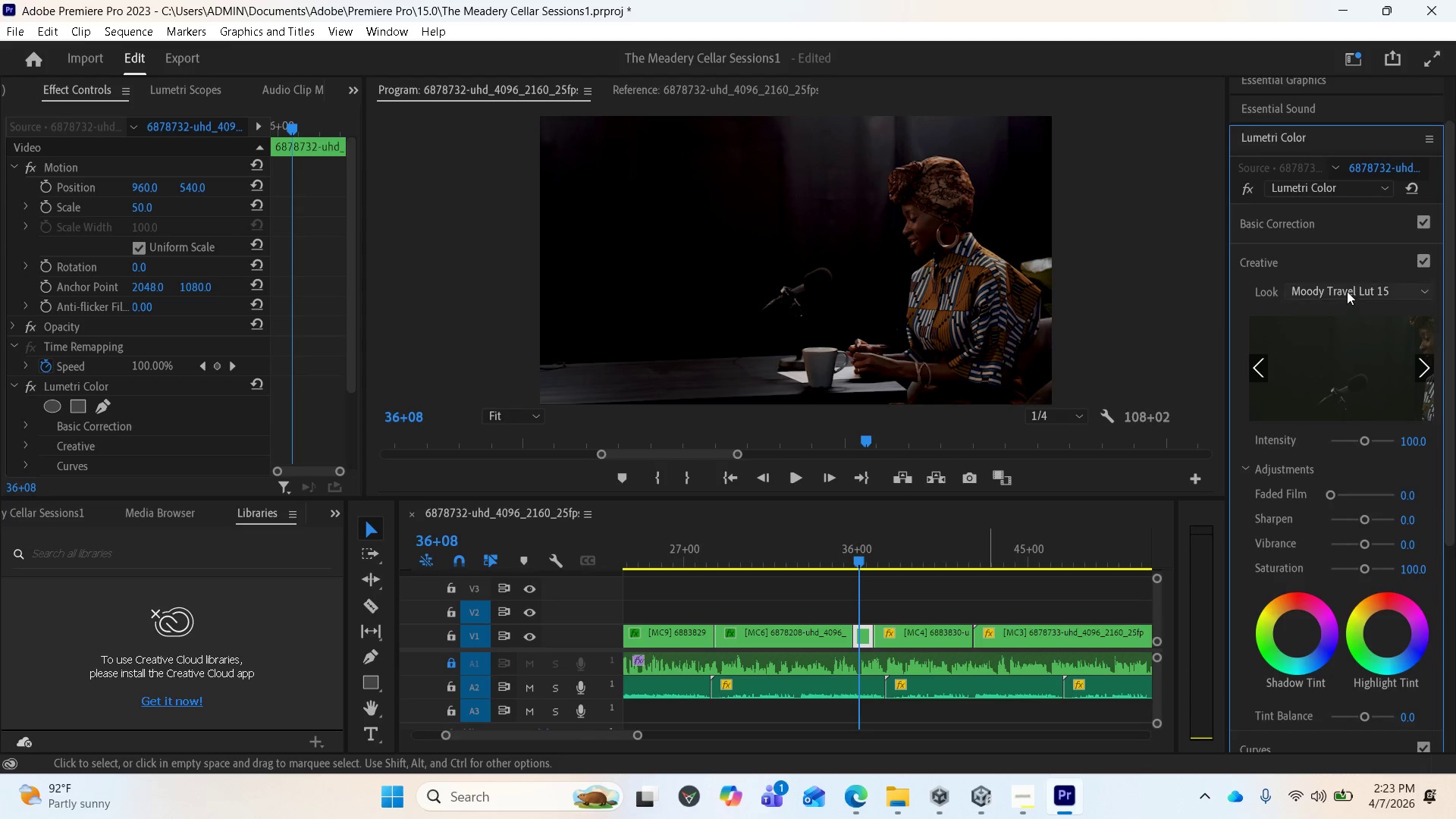 
left_click([1348, 290])
 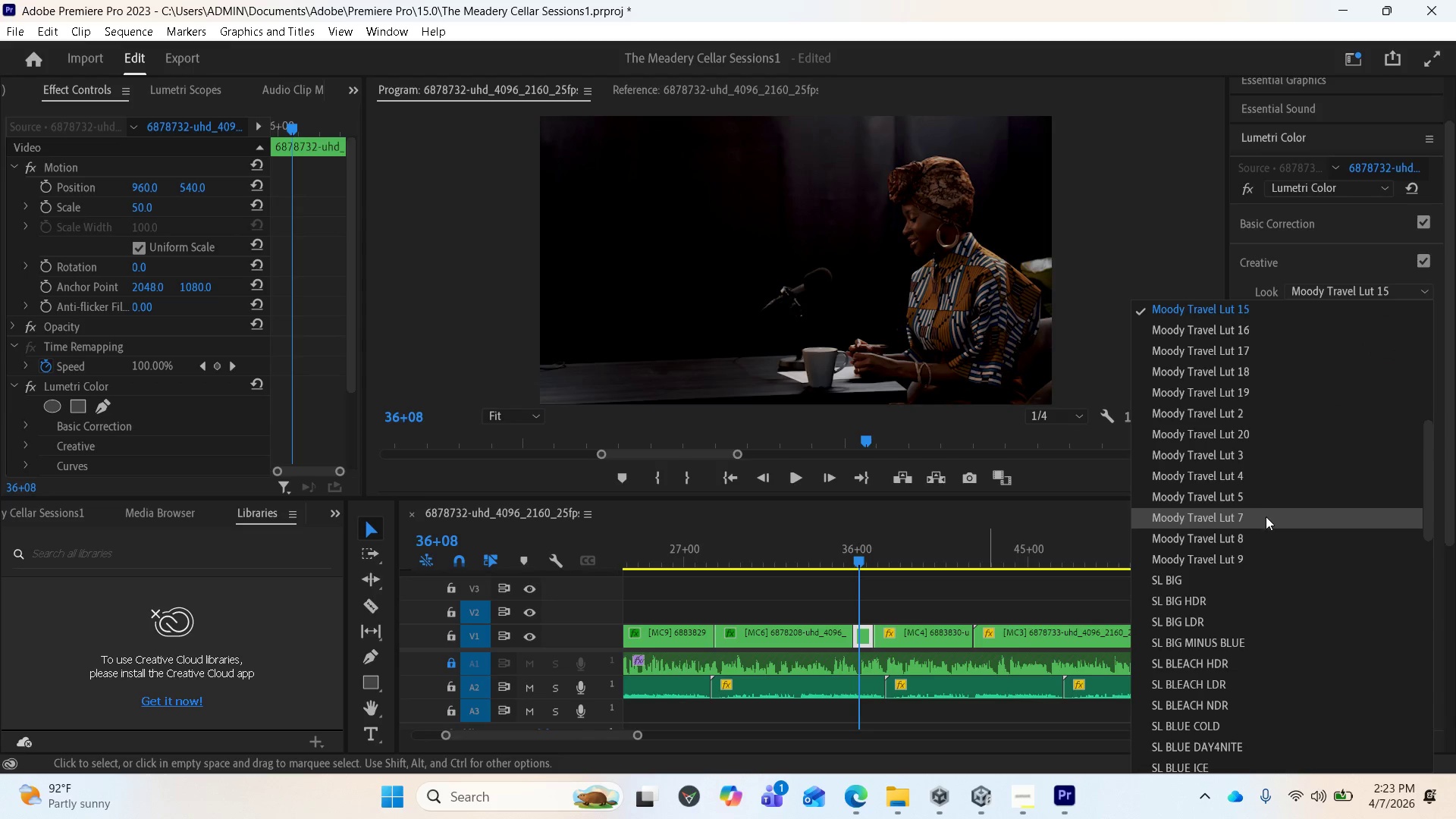 
left_click([1233, 497])
 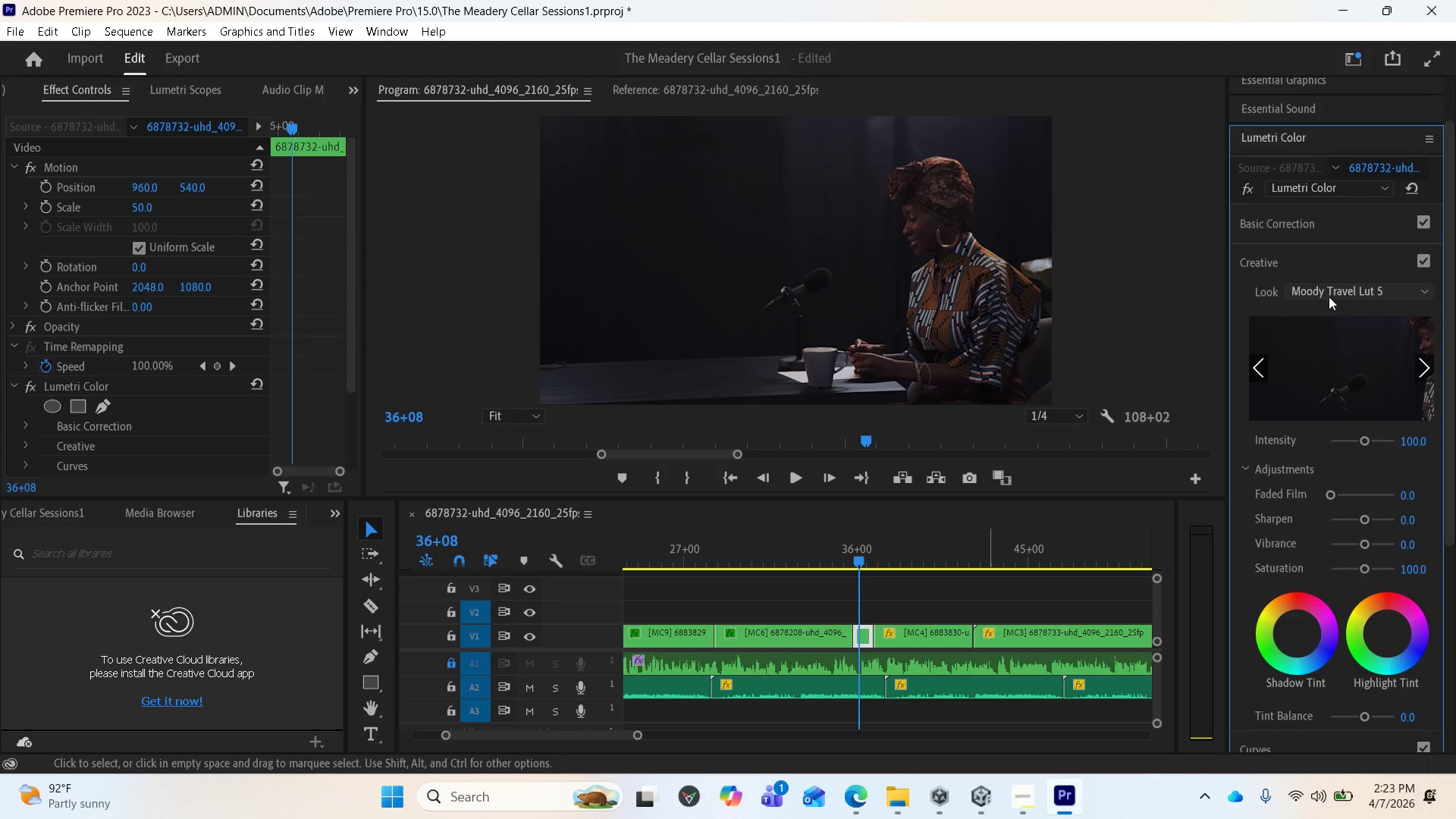 
left_click([1329, 290])
 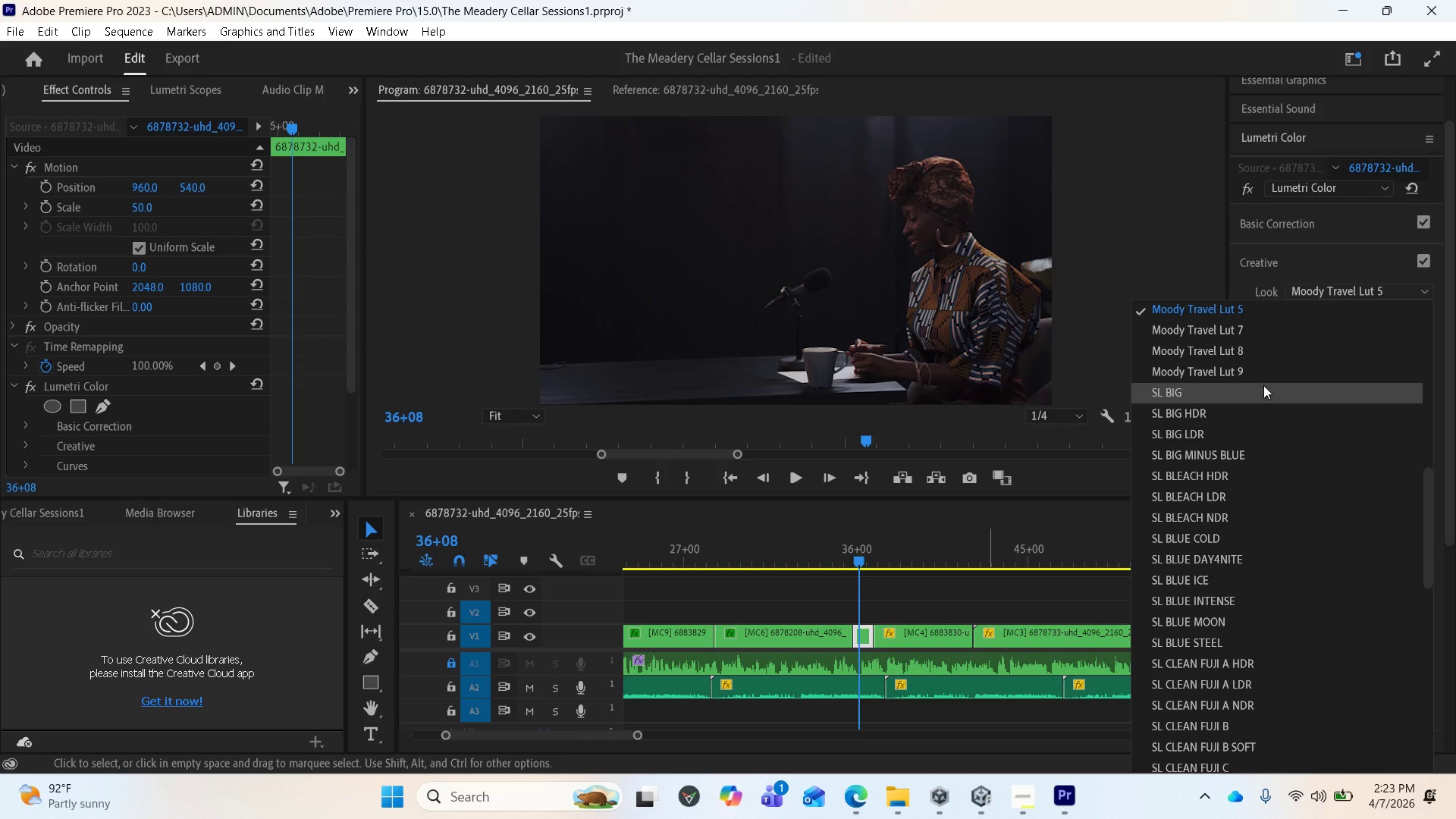 
left_click([1260, 372])
 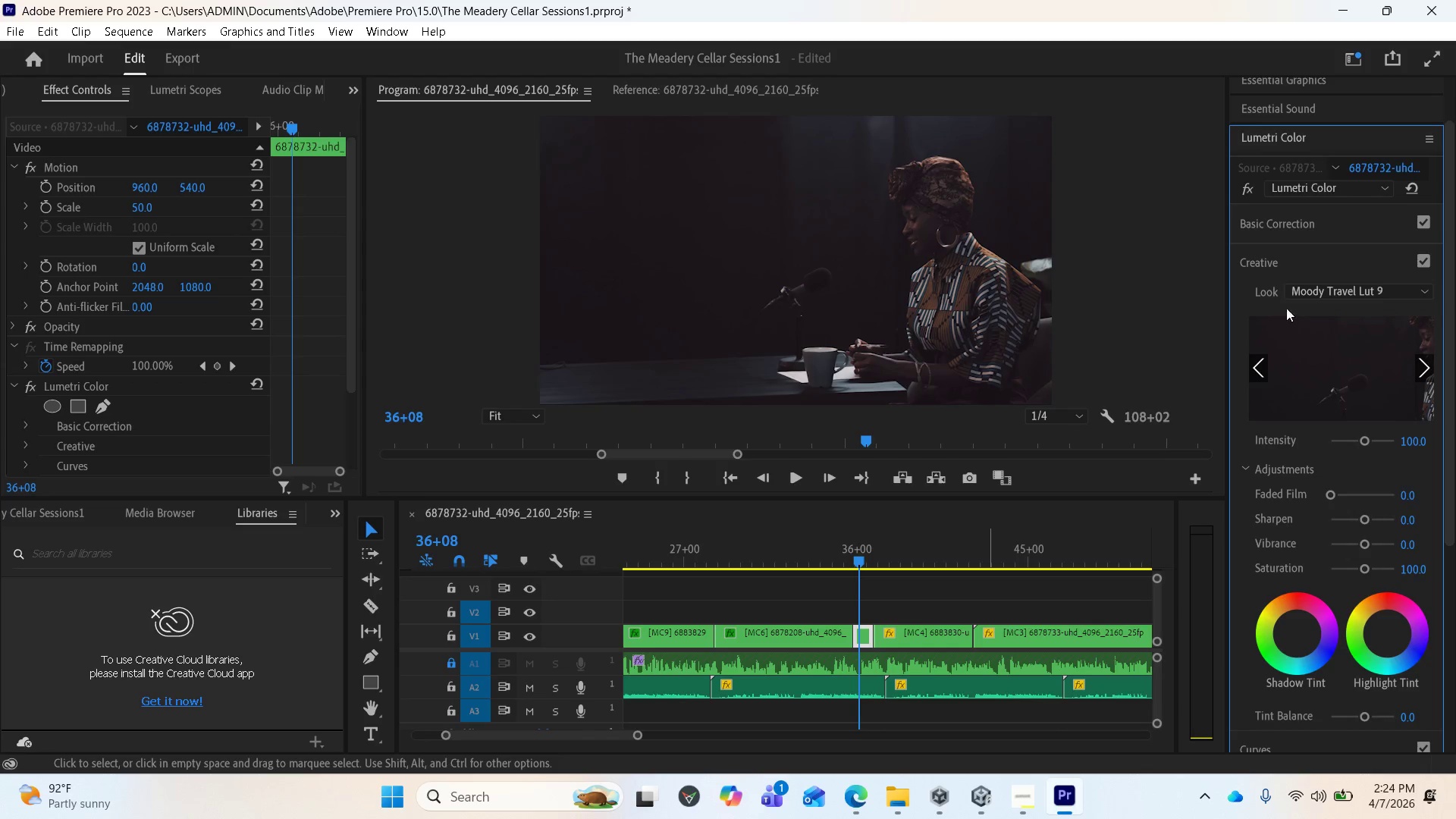 
left_click([1297, 292])
 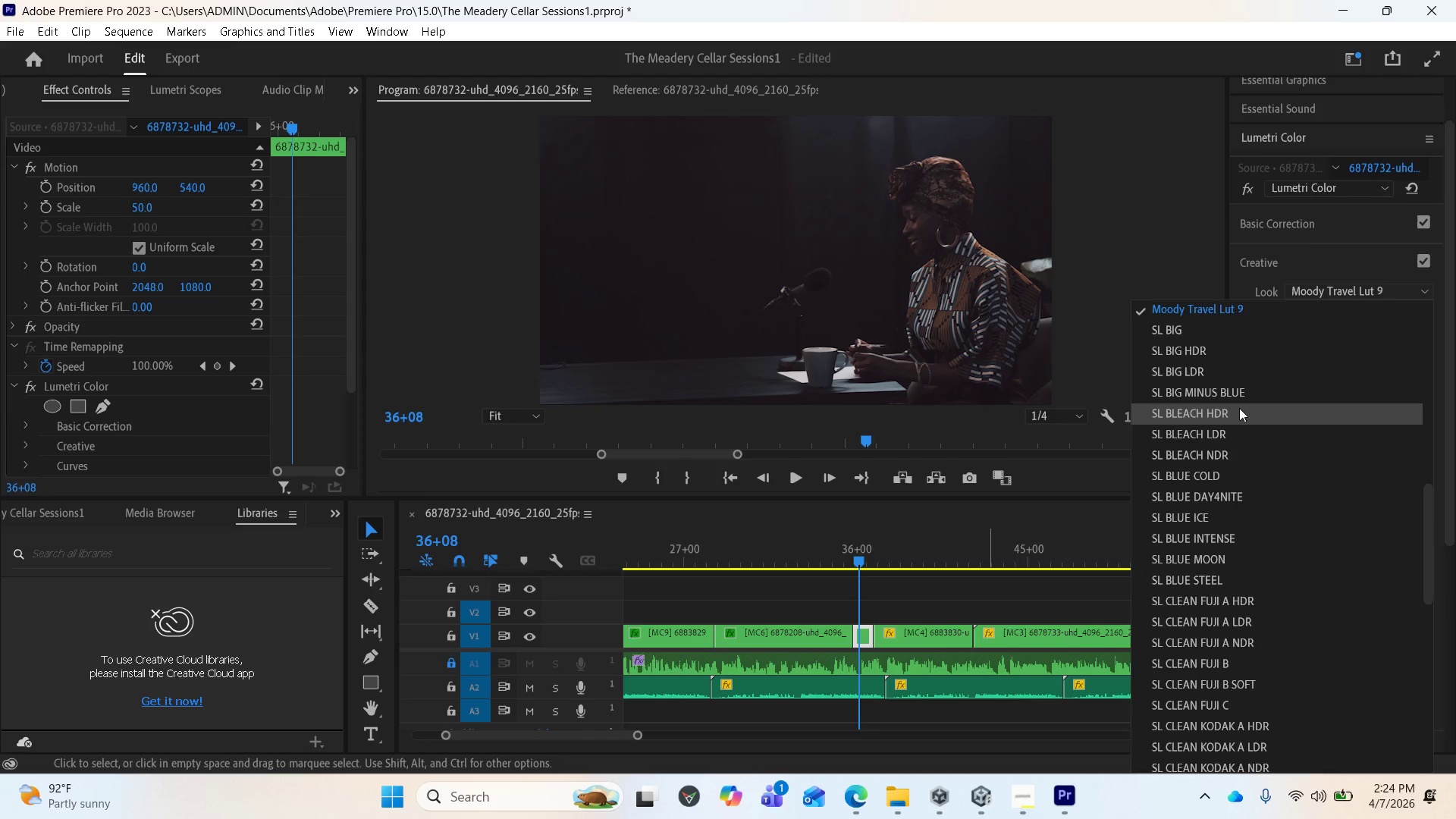 
scroll: coordinate [1240, 415], scroll_direction: up, amount: 6.0
 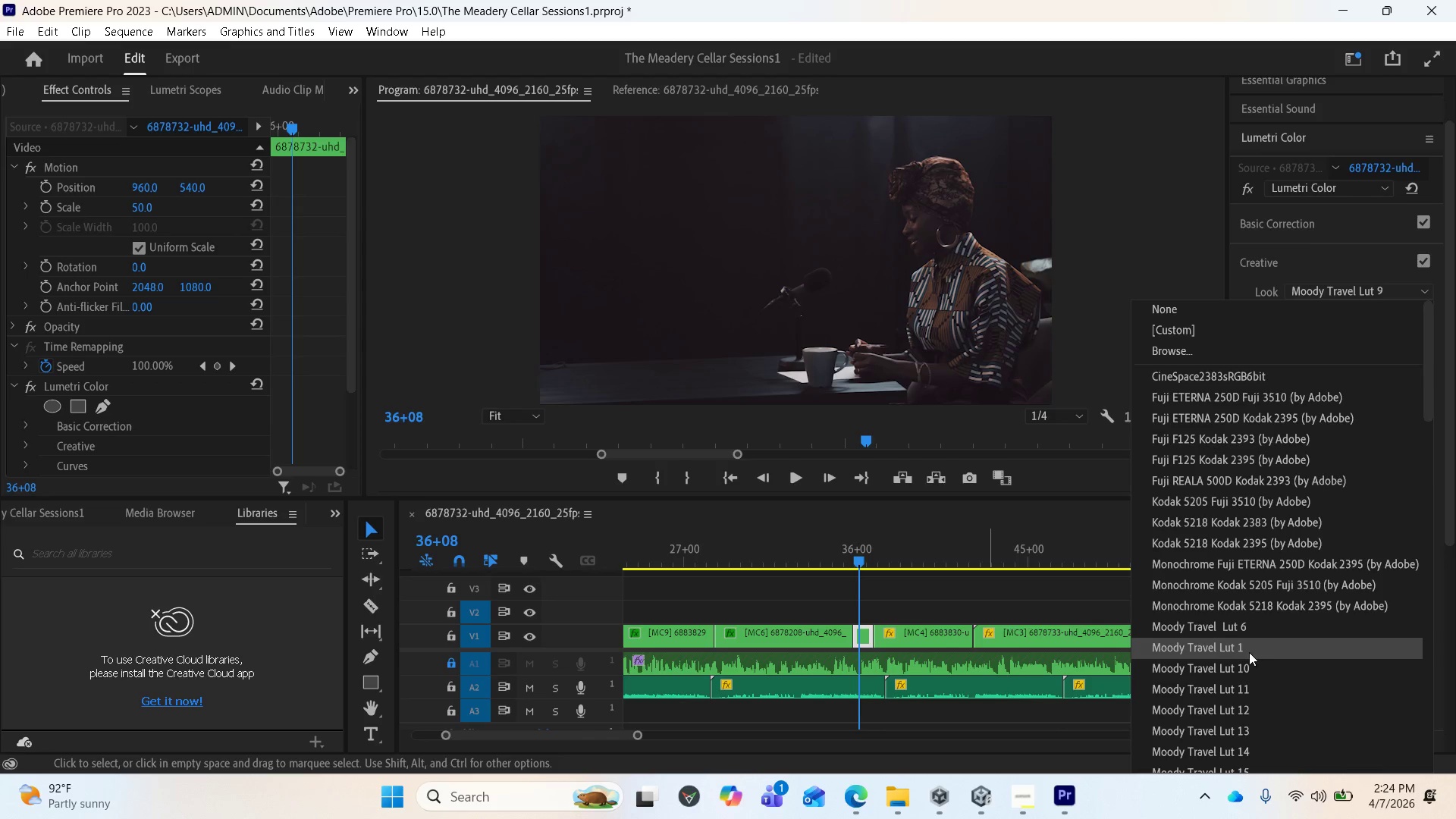 
left_click([1246, 648])
 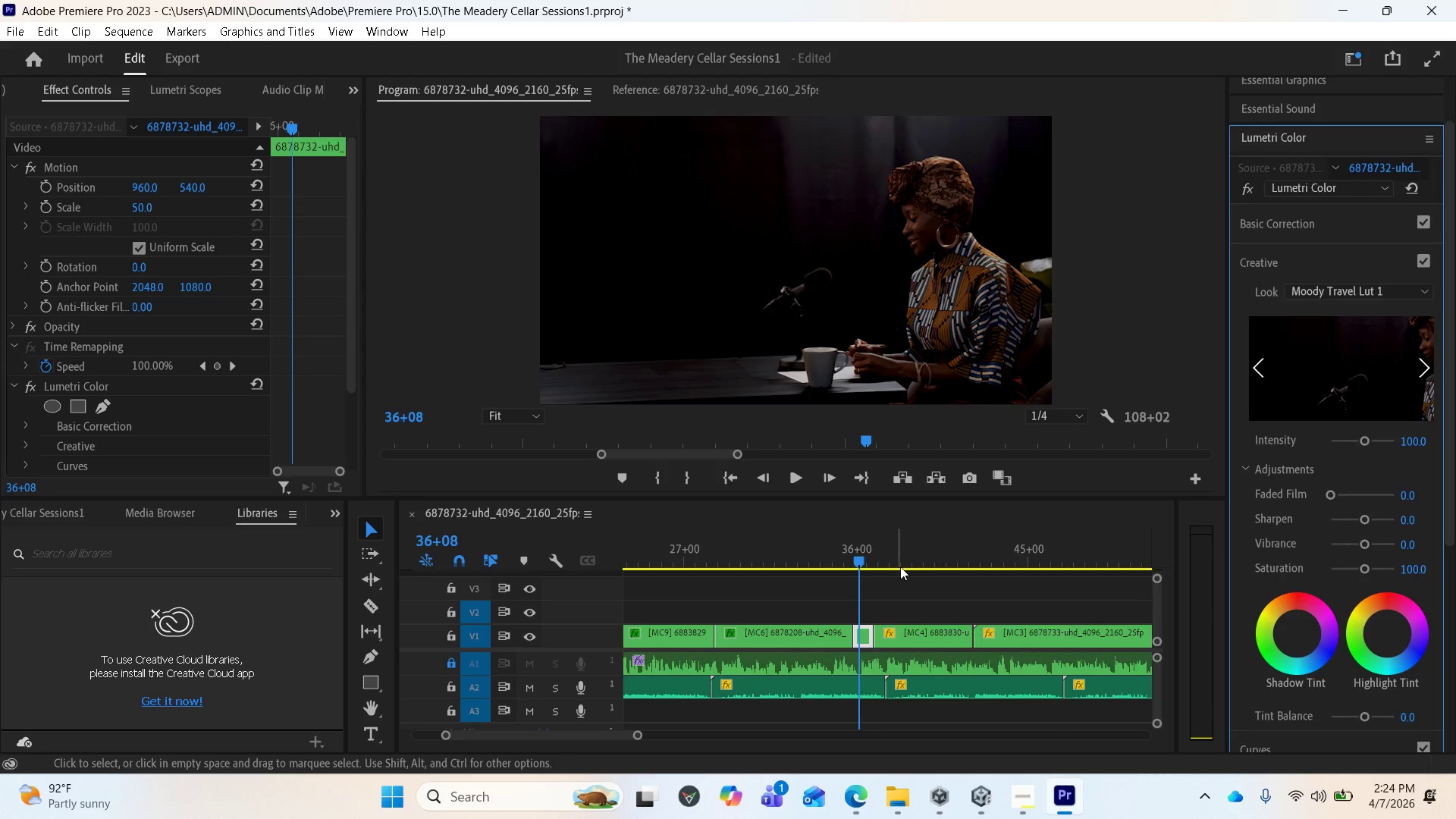 
left_click([914, 549])